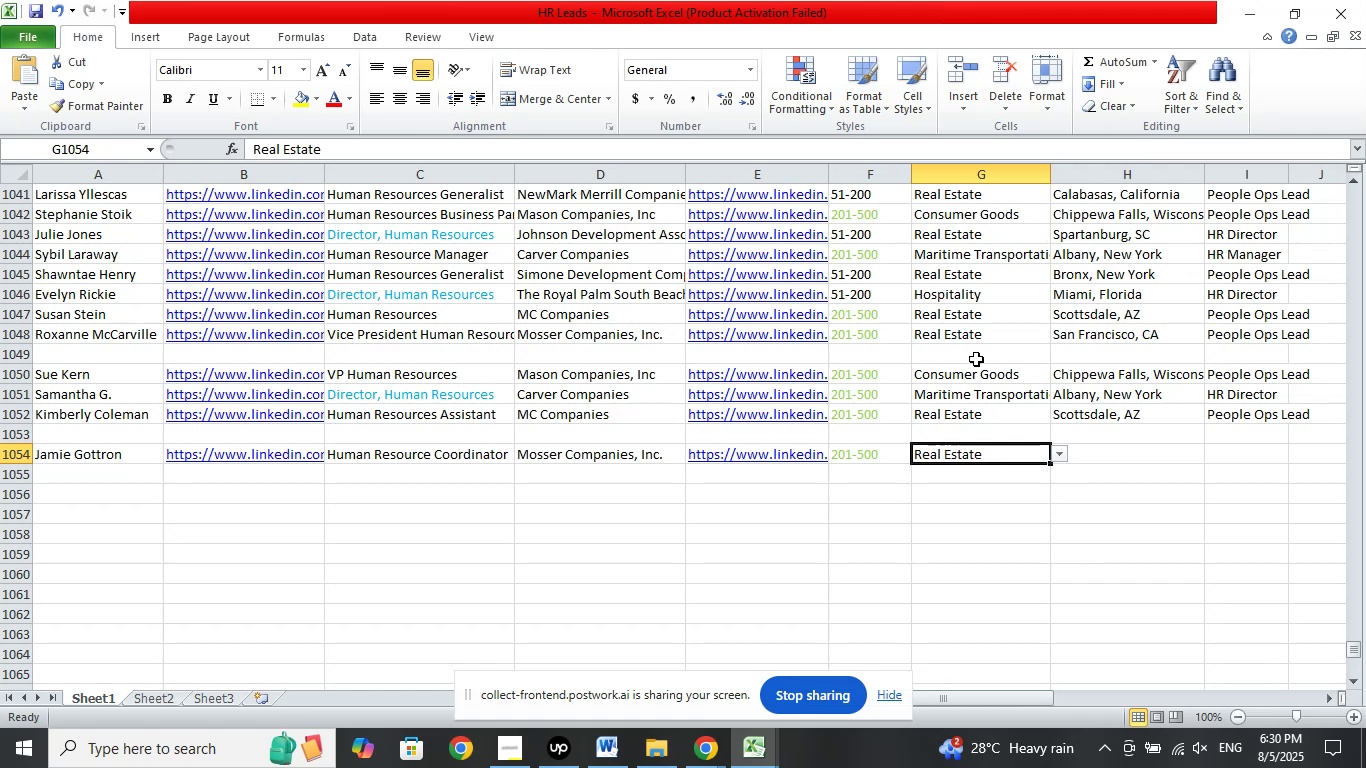 
left_click([1107, 338])
 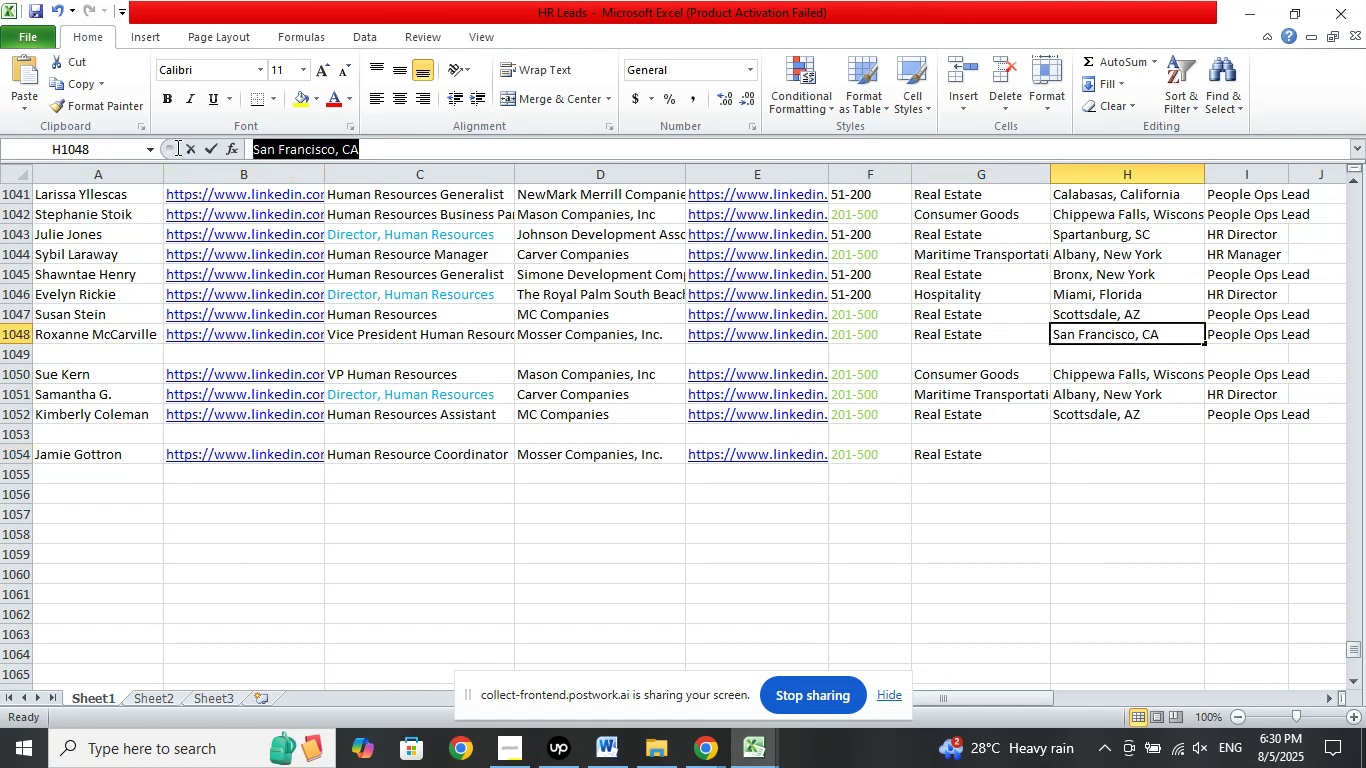 
right_click([271, 147])
 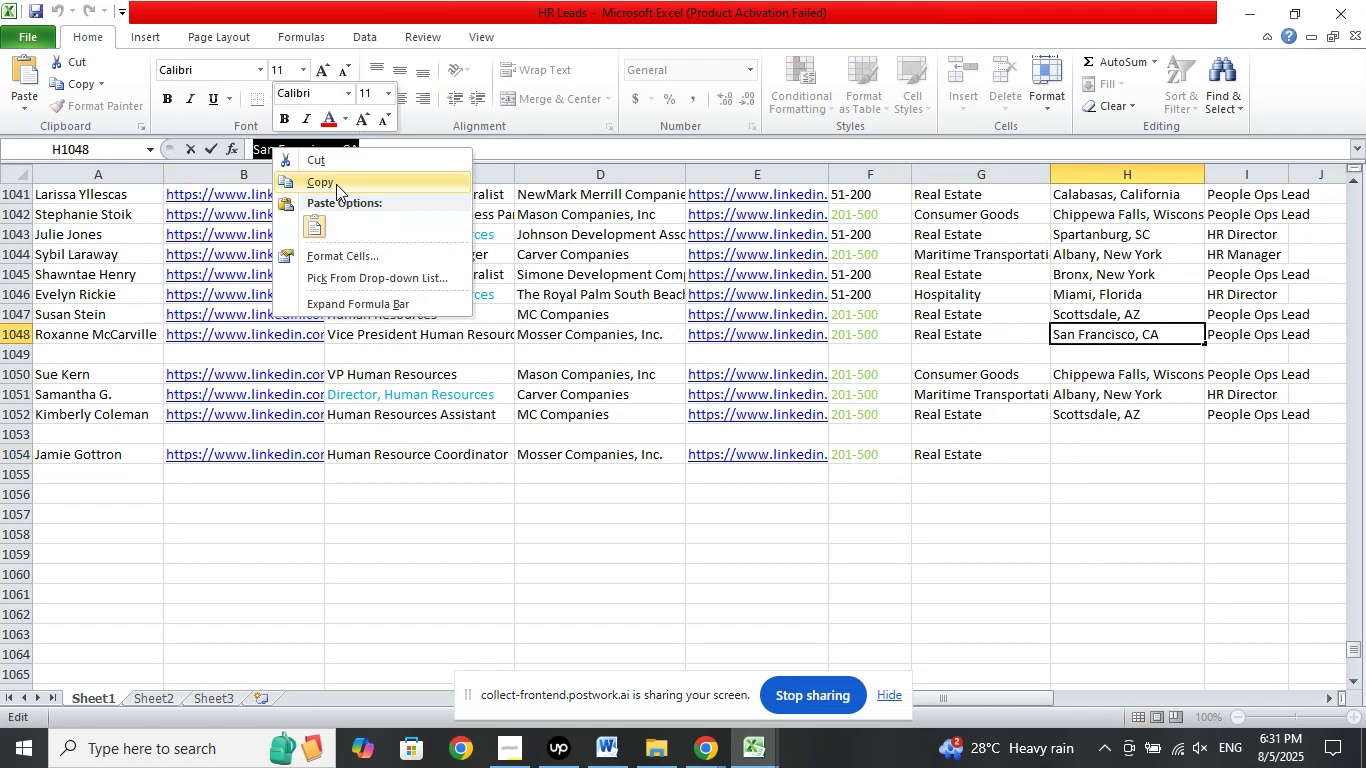 
left_click([336, 184])
 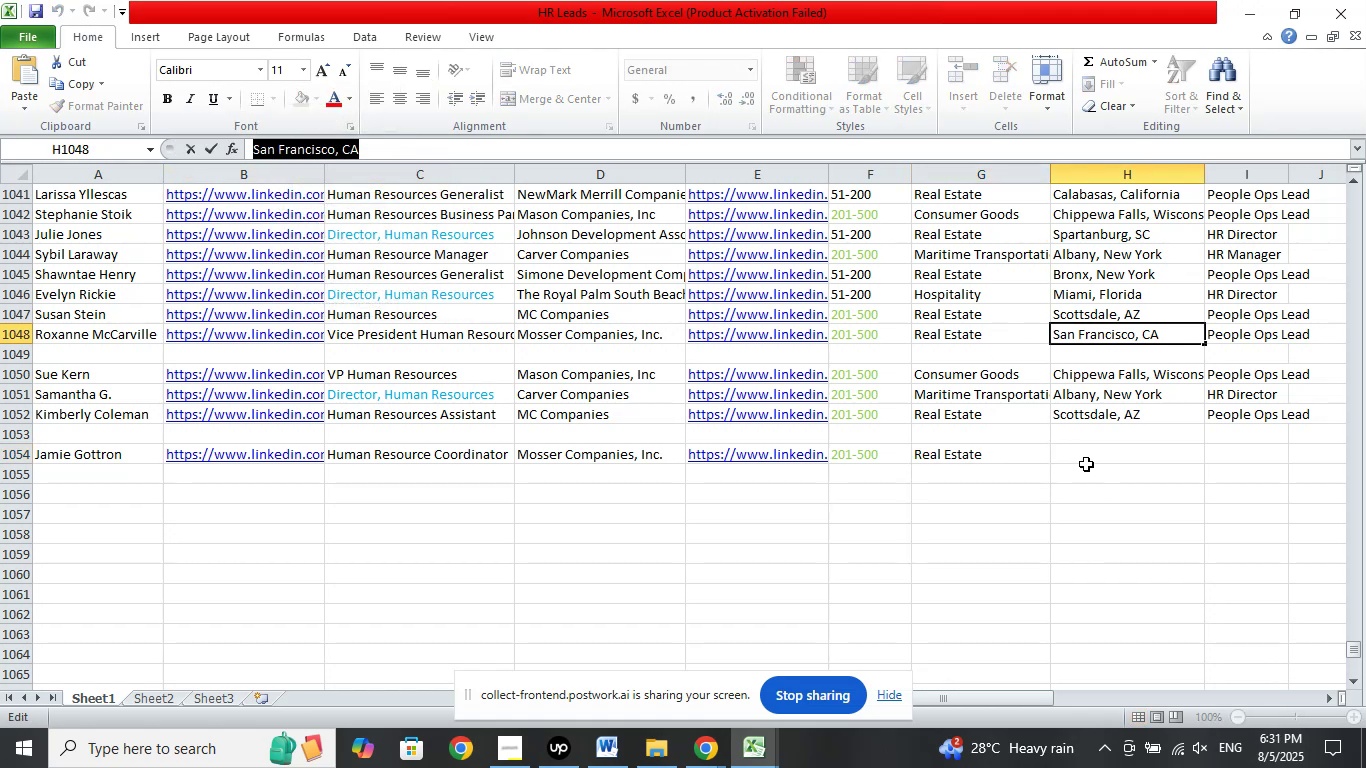 
left_click([1083, 453])
 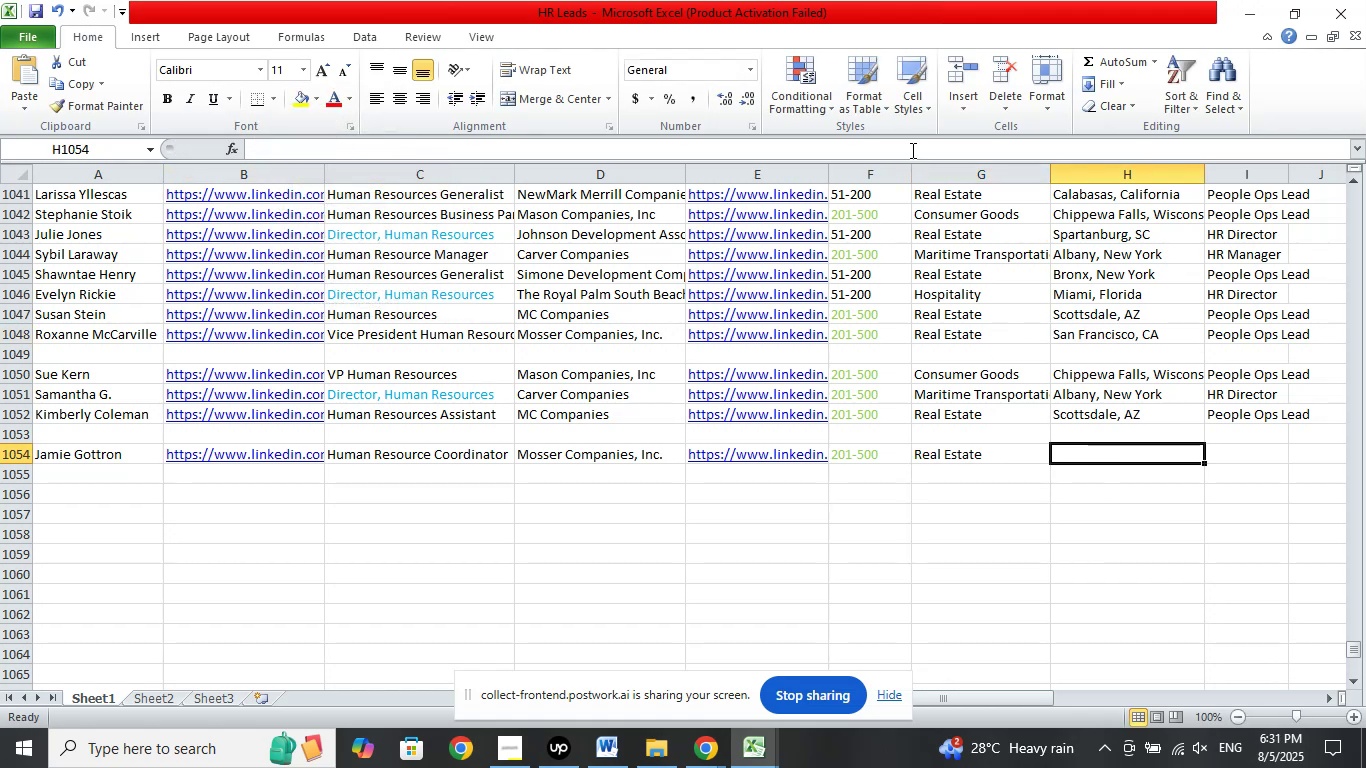 
left_click([911, 150])
 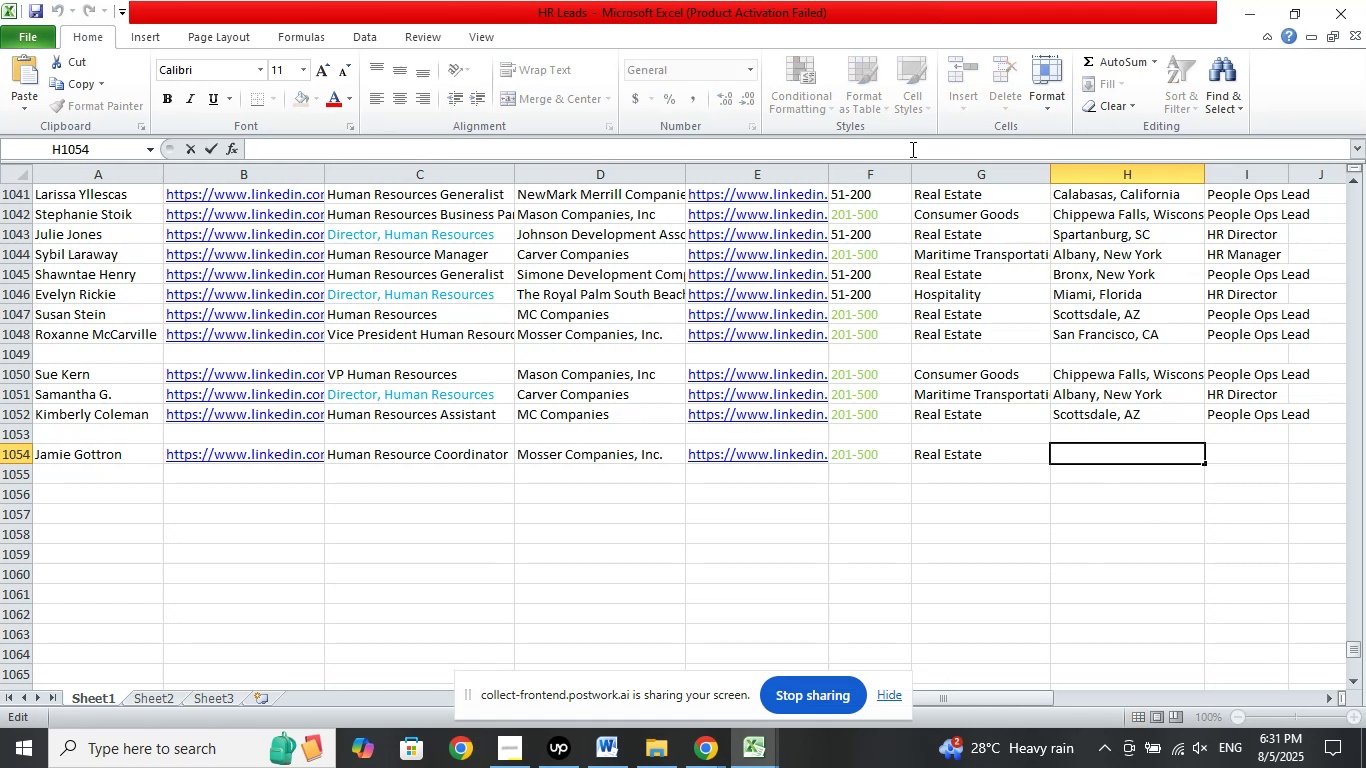 
right_click([911, 149])
 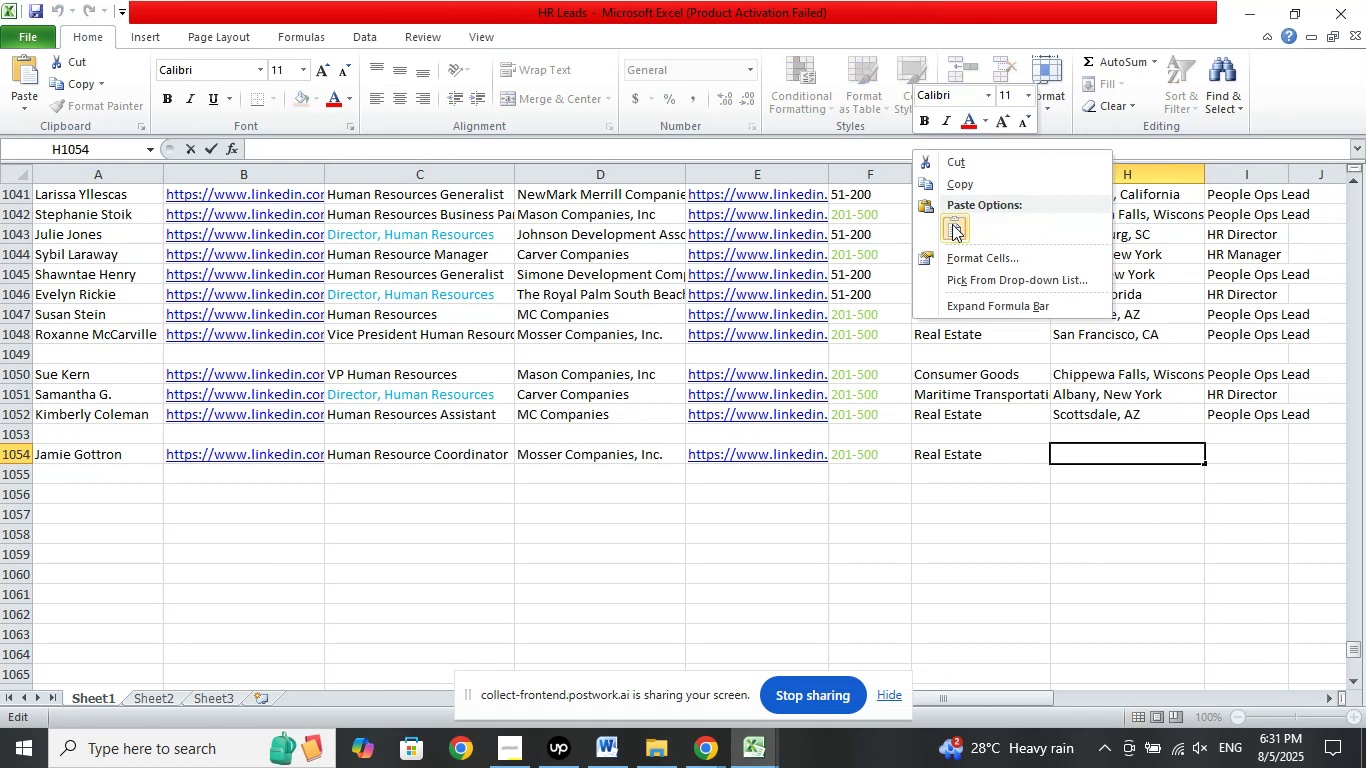 
left_click([952, 224])
 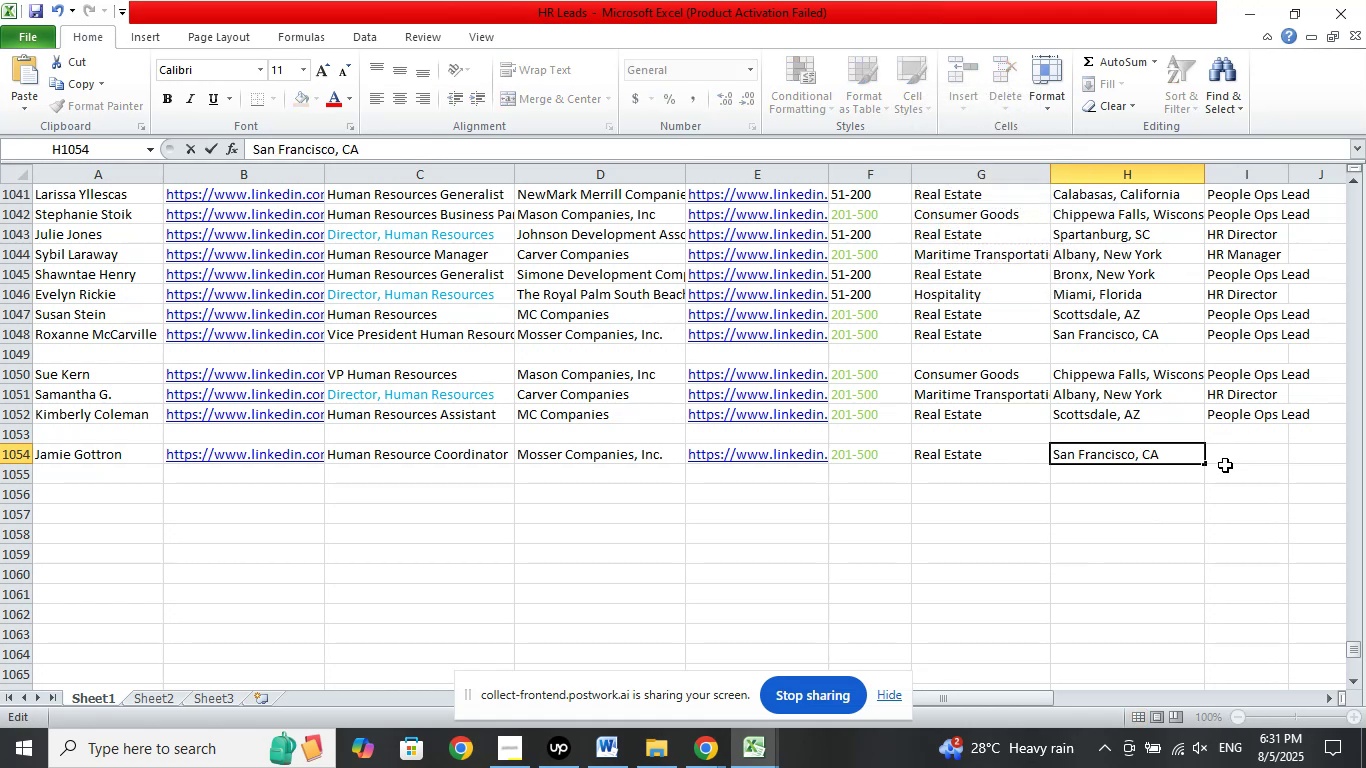 
left_click([1225, 468])
 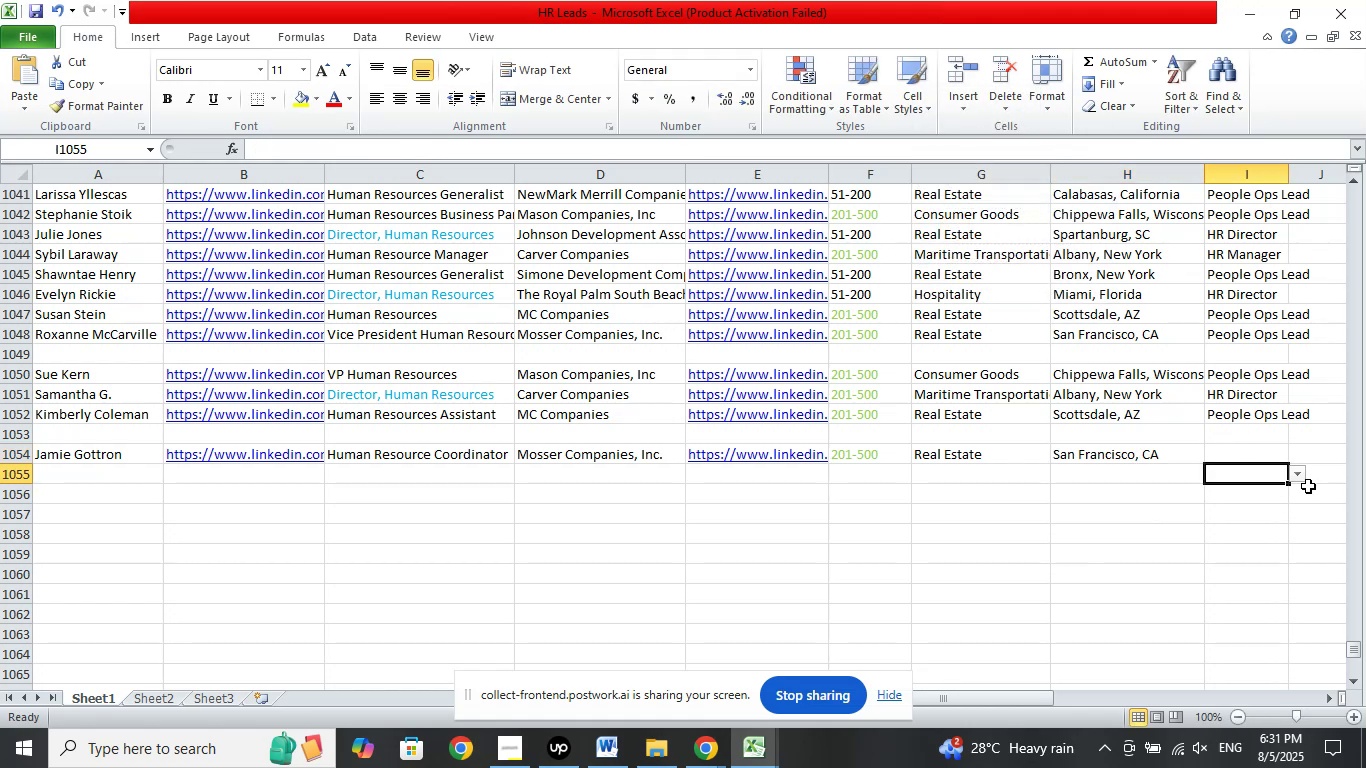 
left_click([1301, 472])
 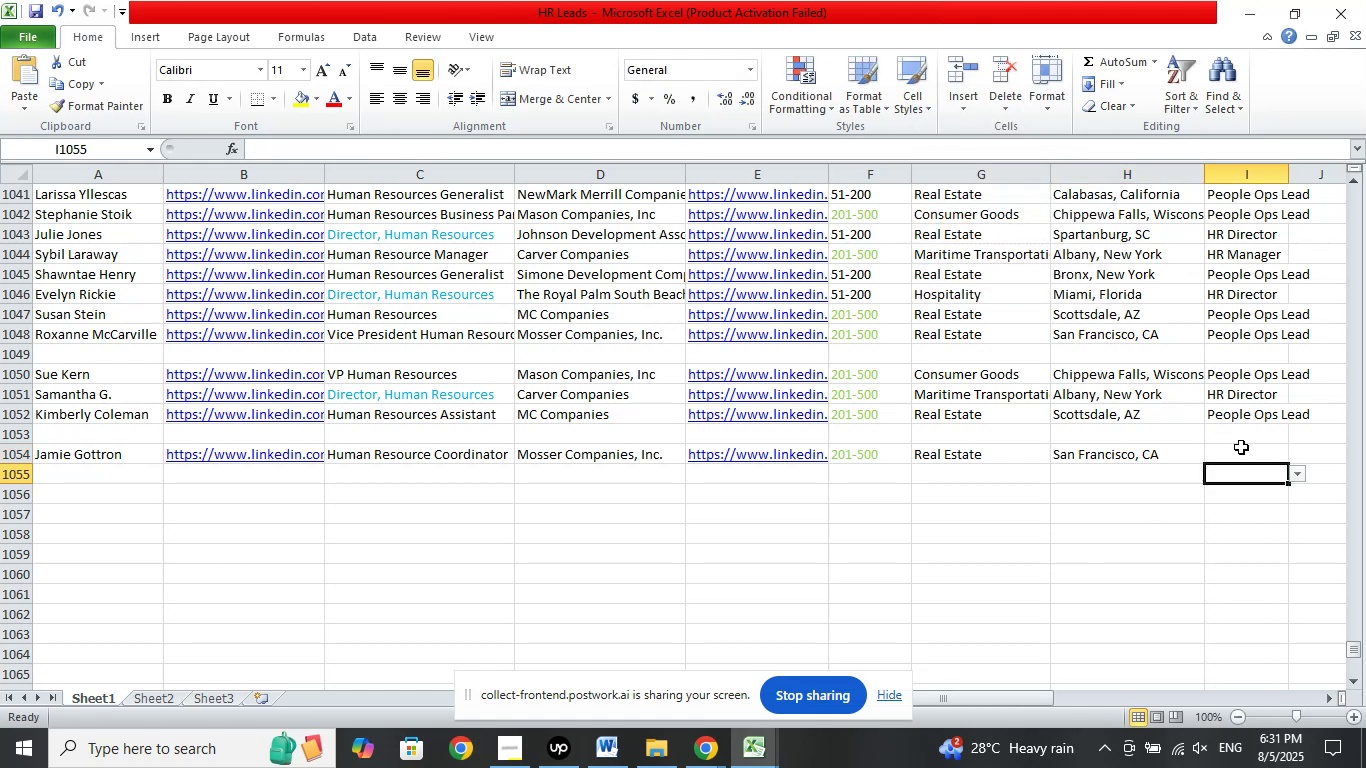 
double_click([1241, 447])
 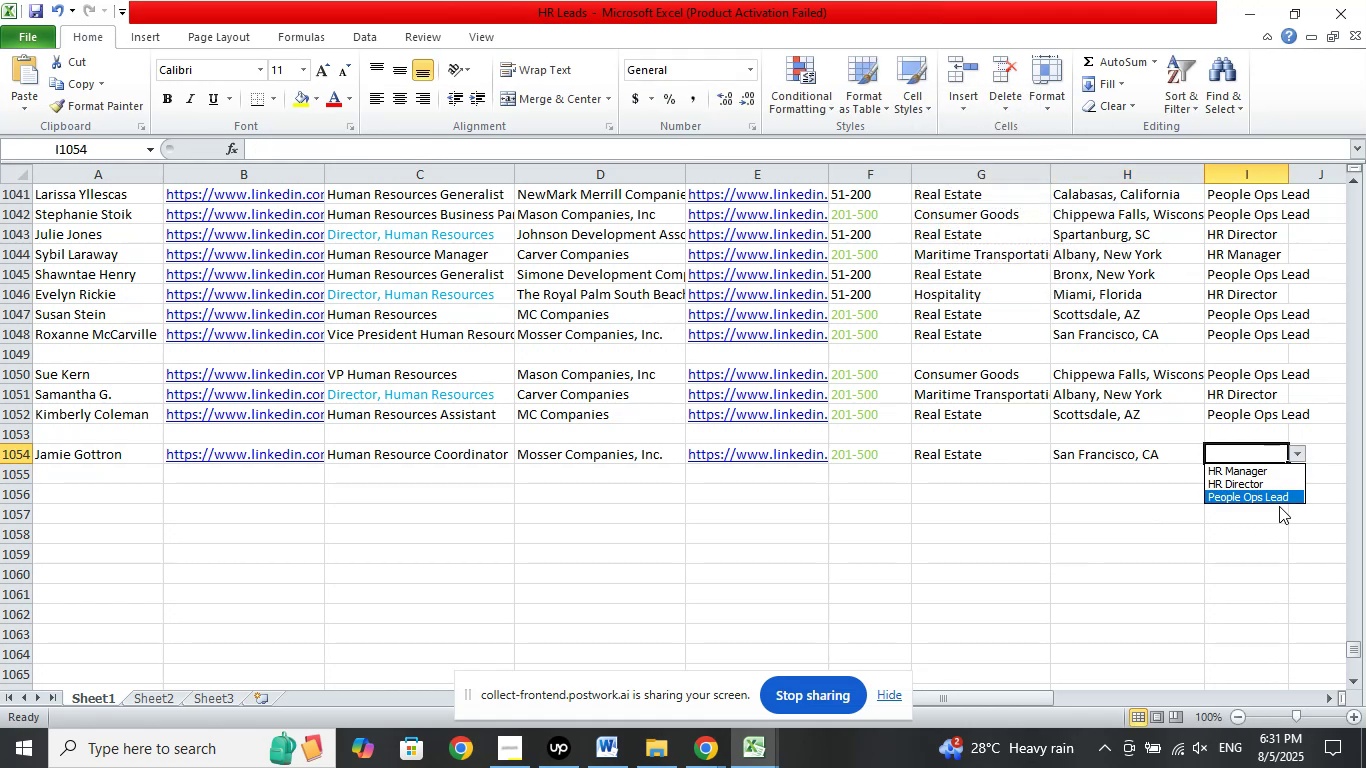 
left_click([1276, 500])
 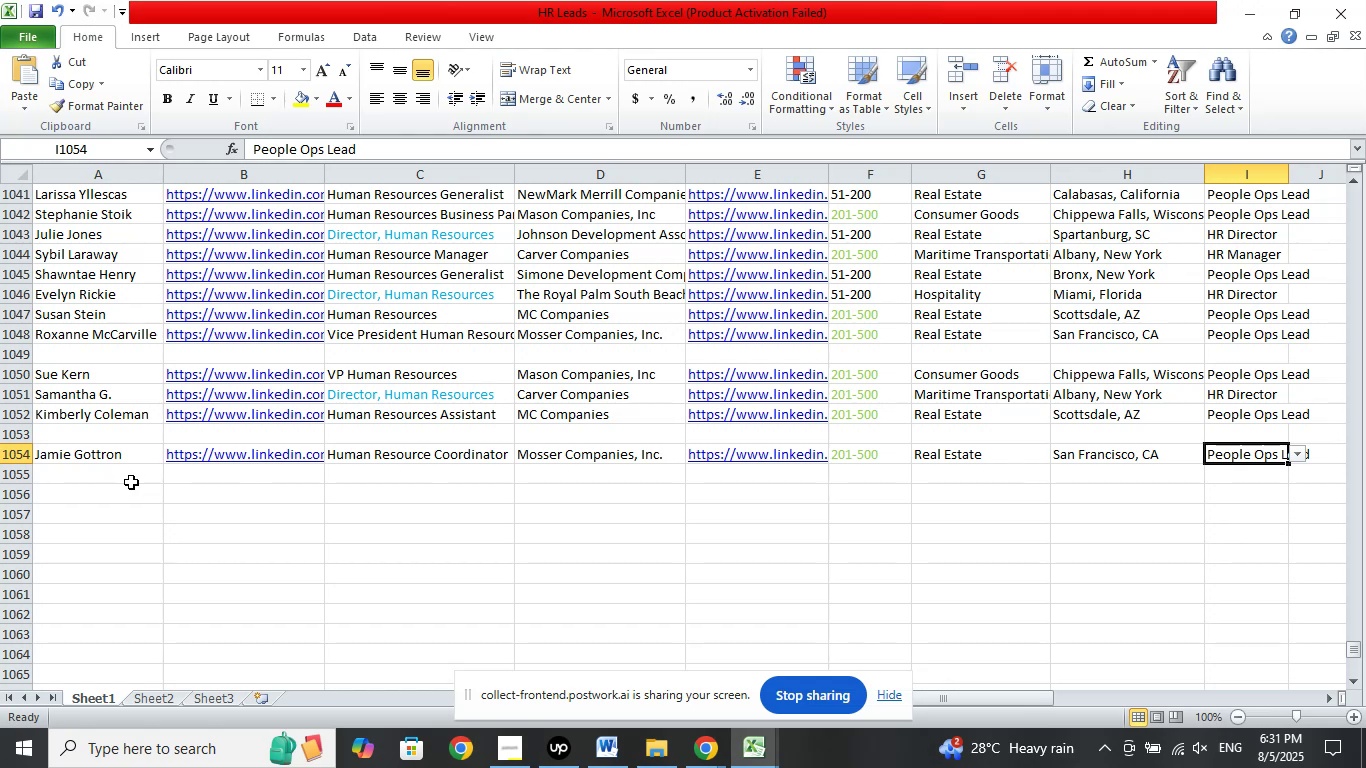 
wait(9.42)
 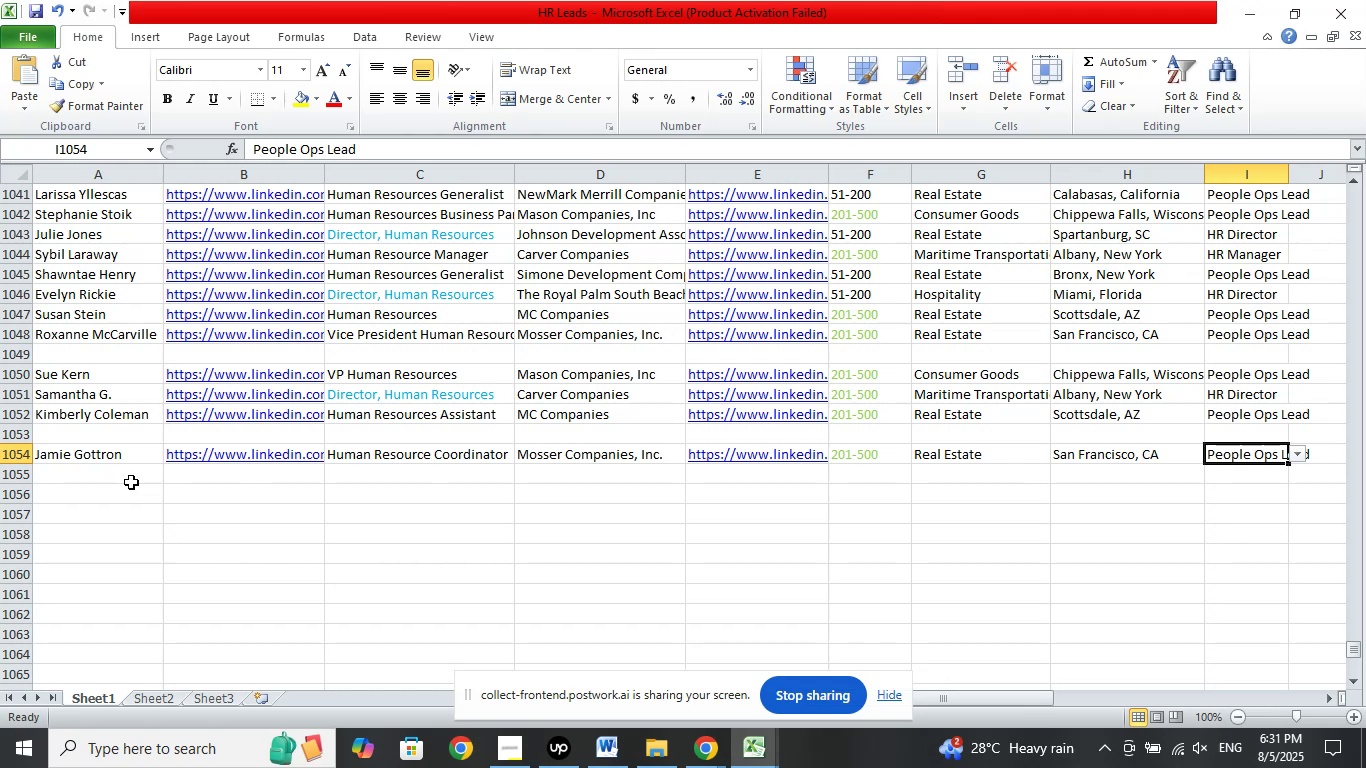 
double_click([651, 673])
 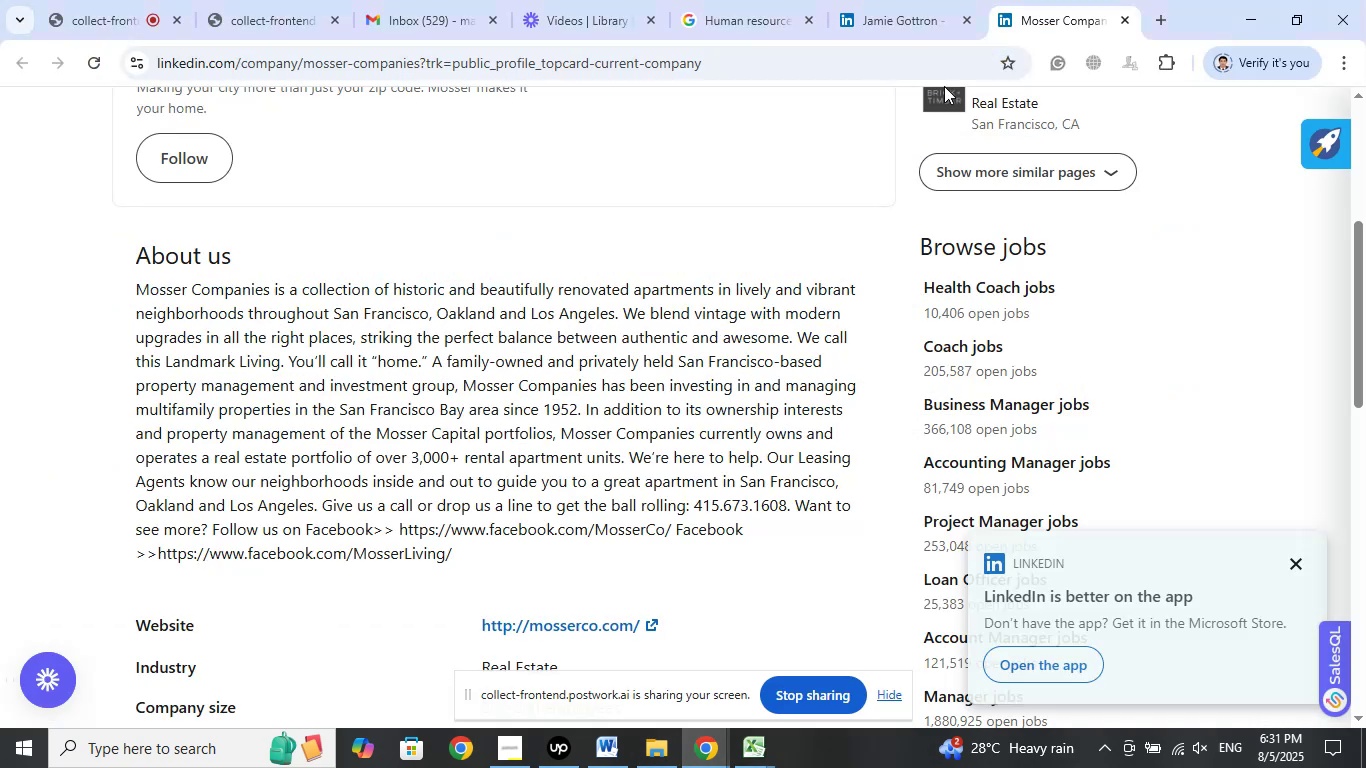 
scroll: coordinate [797, 237], scroll_direction: up, amount: 8.0
 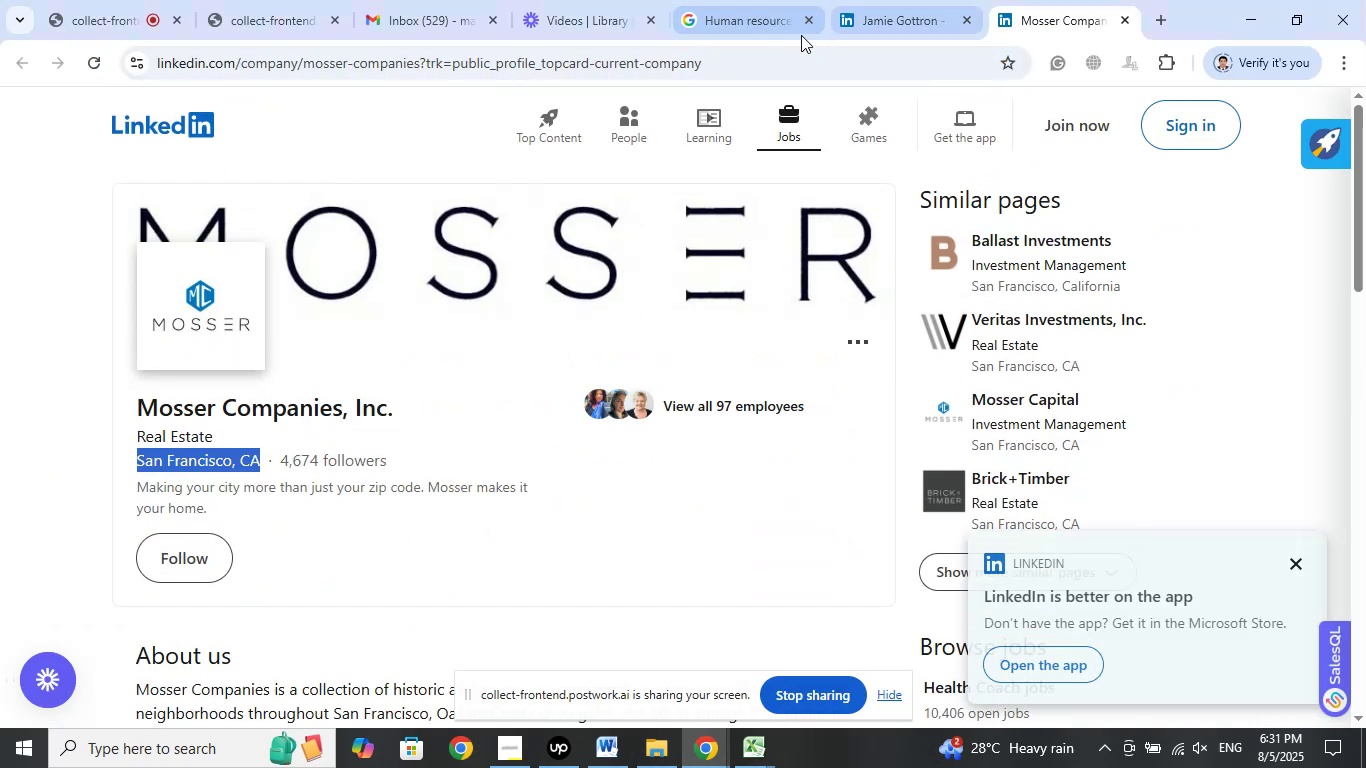 
left_click([765, 25])
 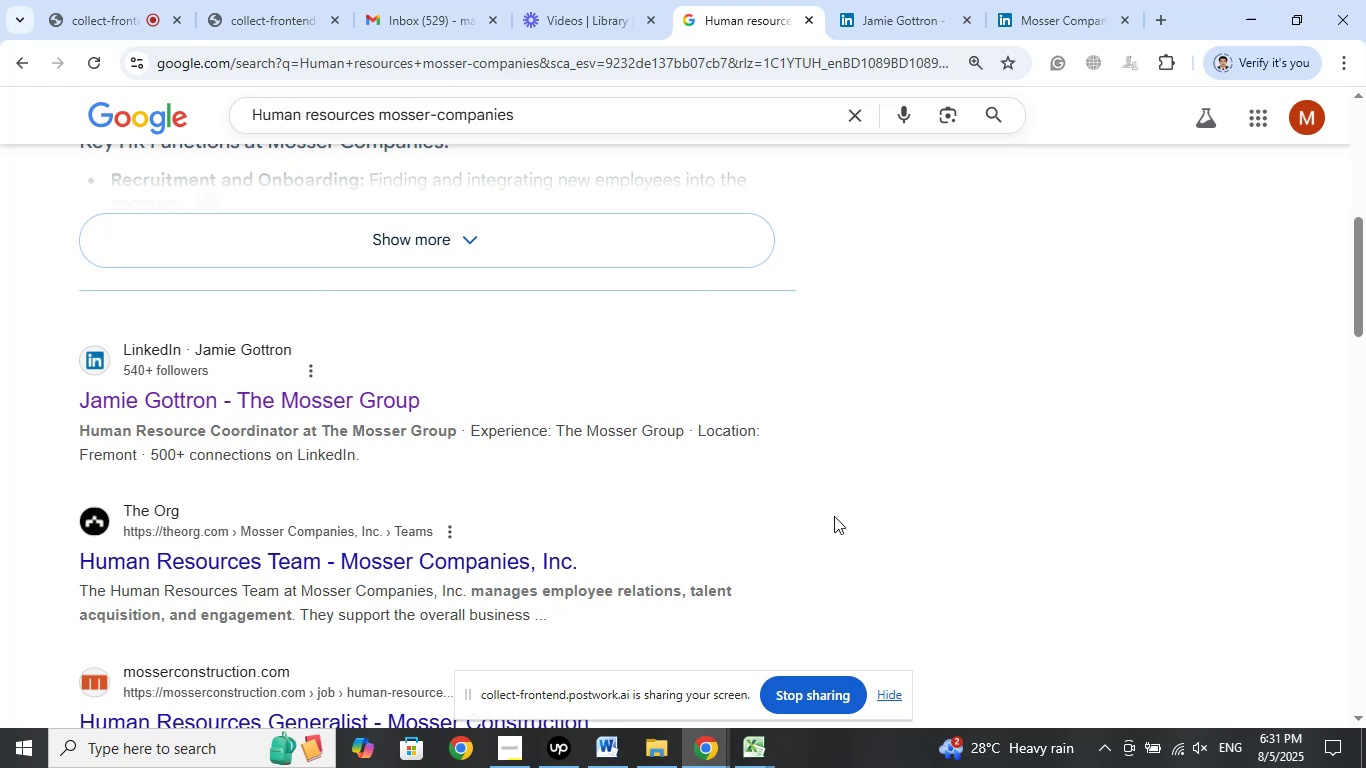 
scroll: coordinate [834, 498], scroll_direction: down, amount: 17.0
 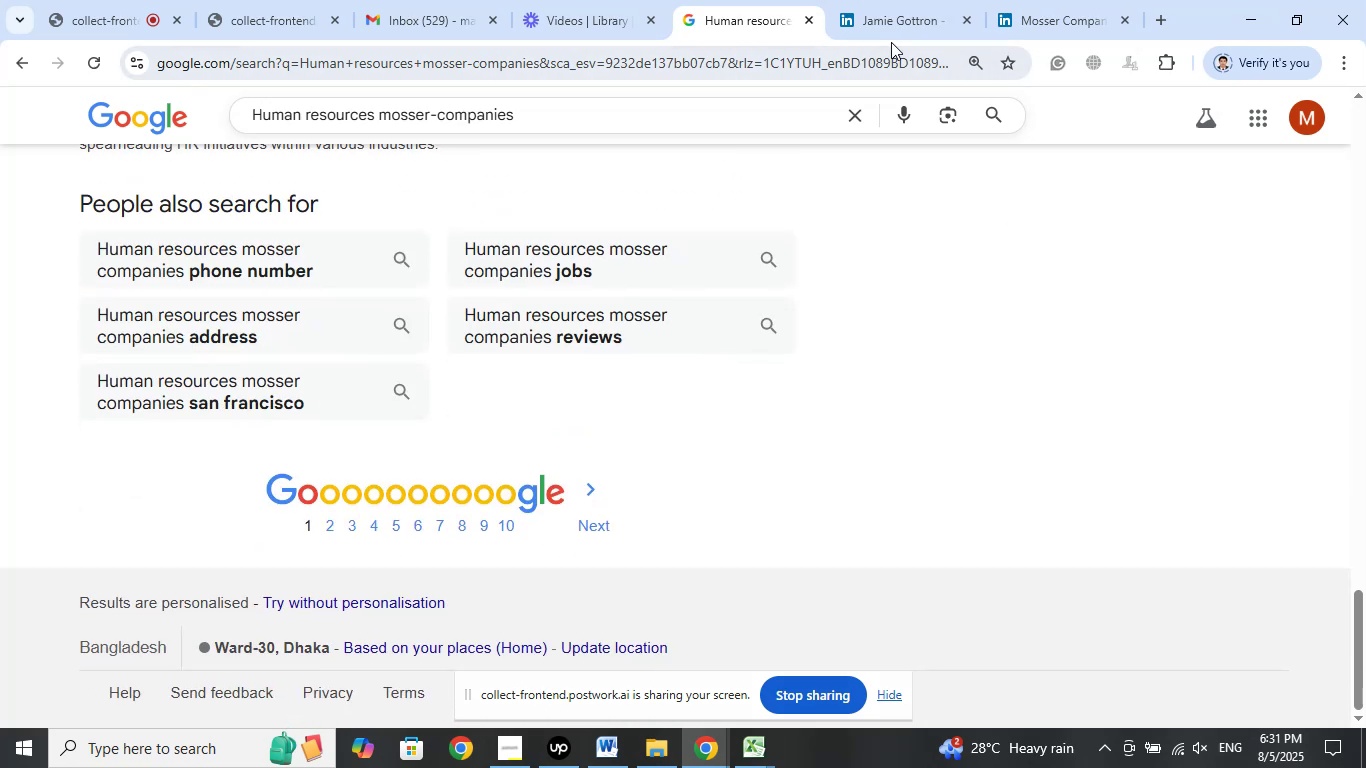 
left_click([895, 30])
 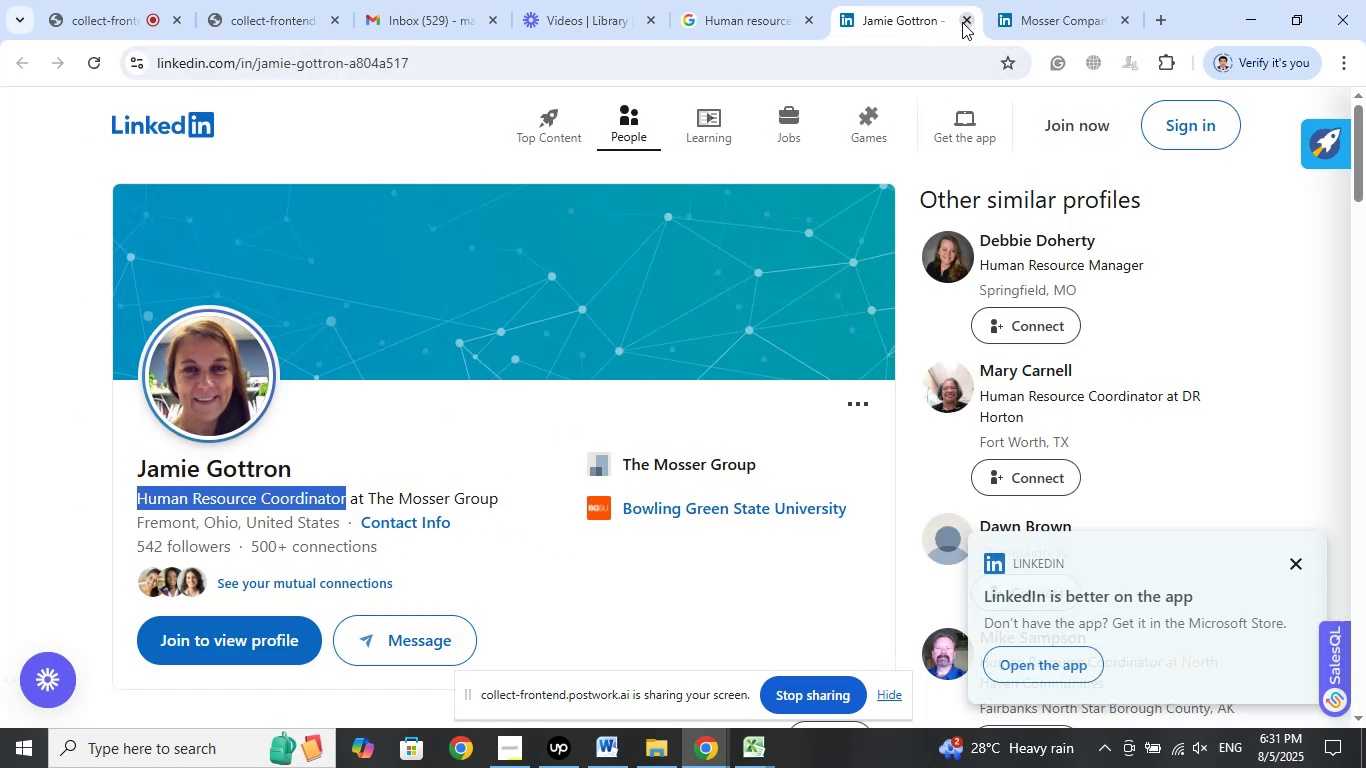 
left_click([965, 22])
 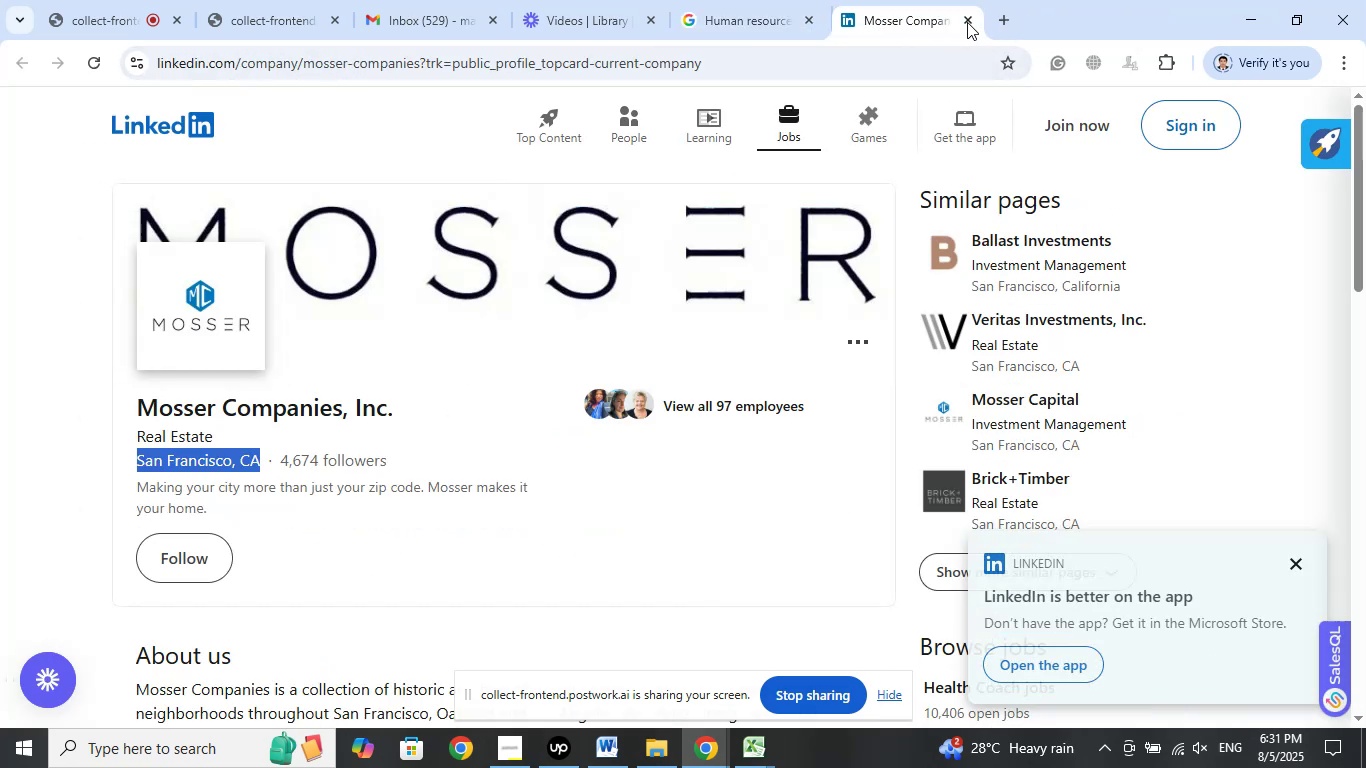 
left_click([967, 22])
 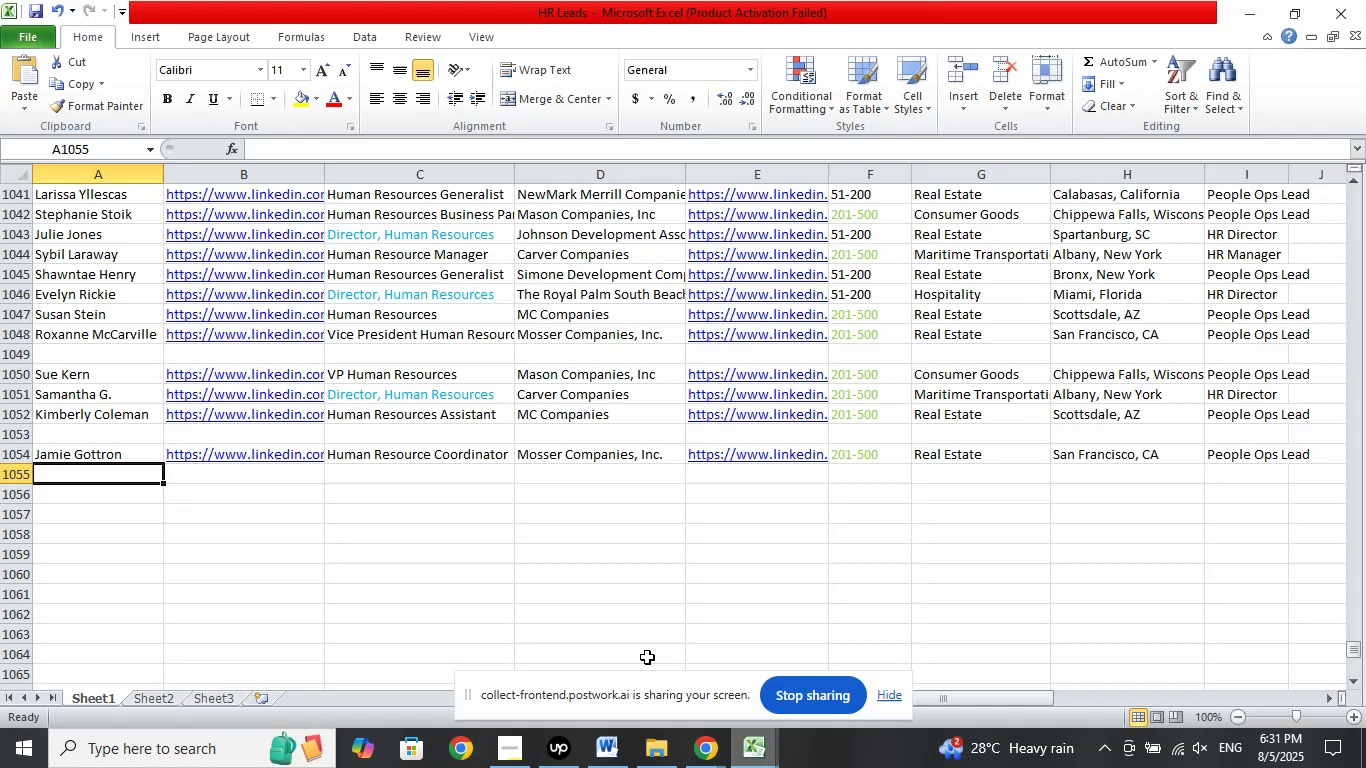 
wait(6.26)
 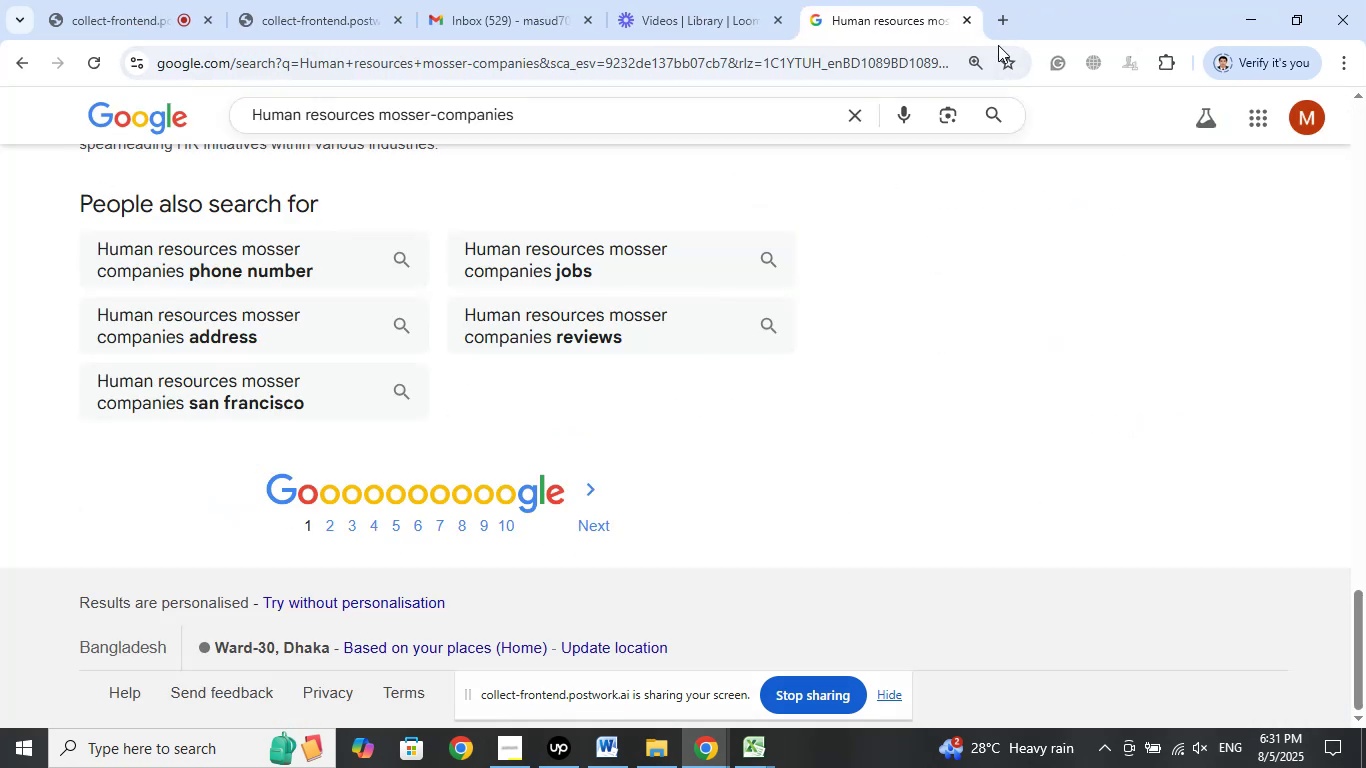 
double_click([865, 628])
 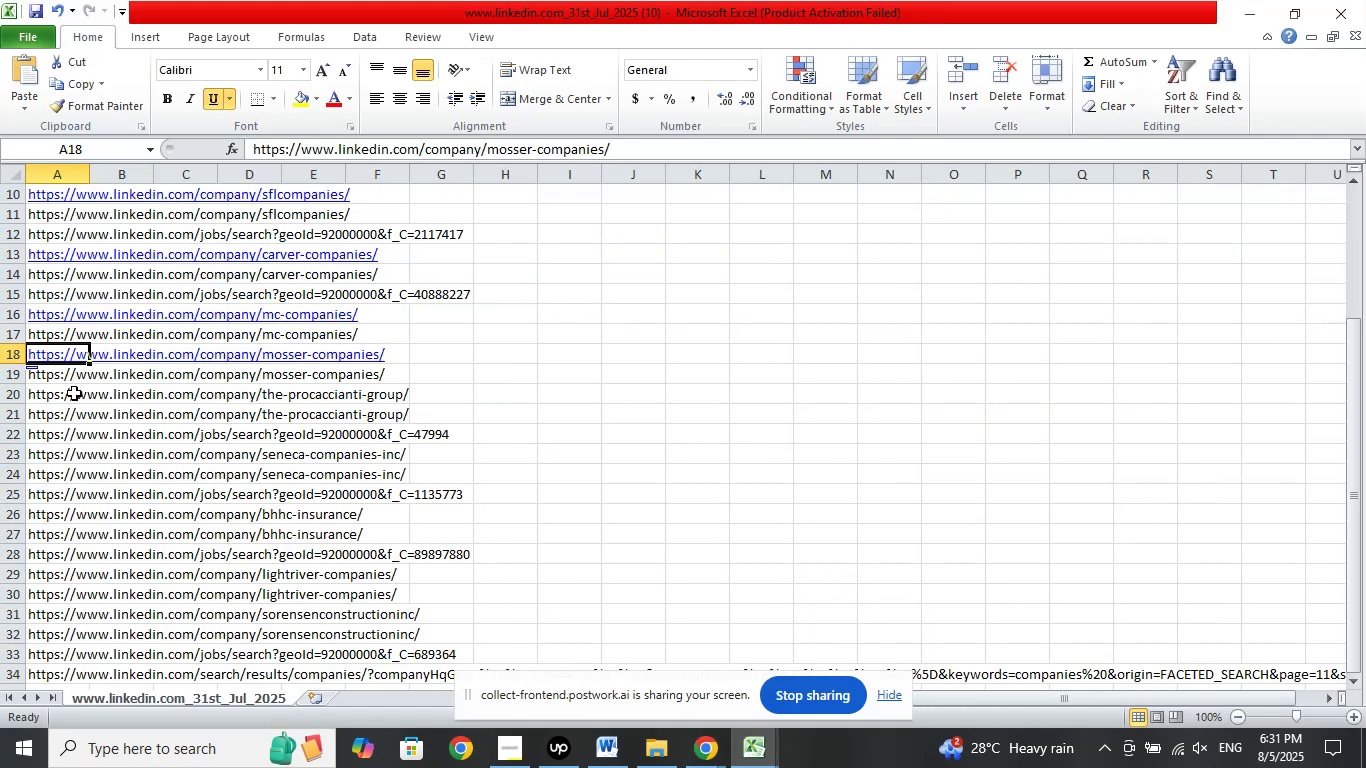 
left_click([56, 397])
 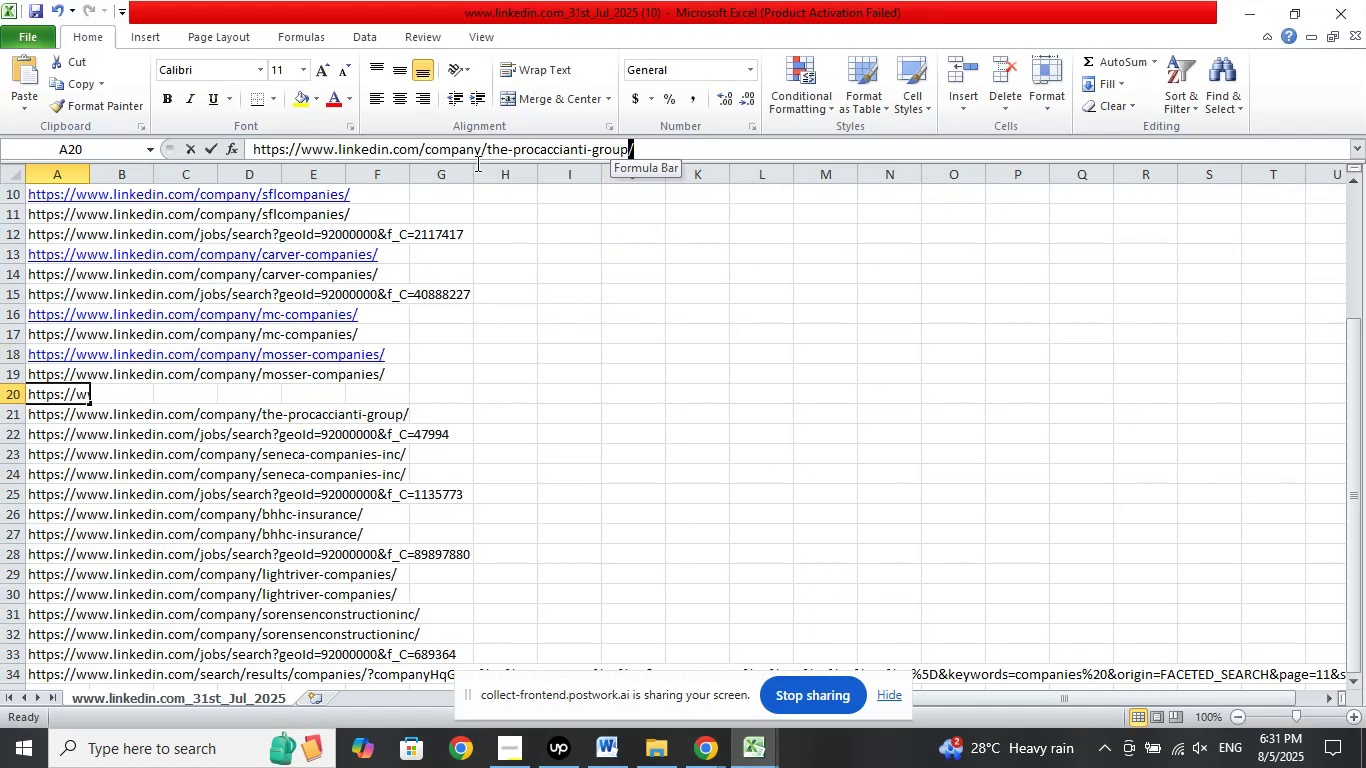 
wait(10.06)
 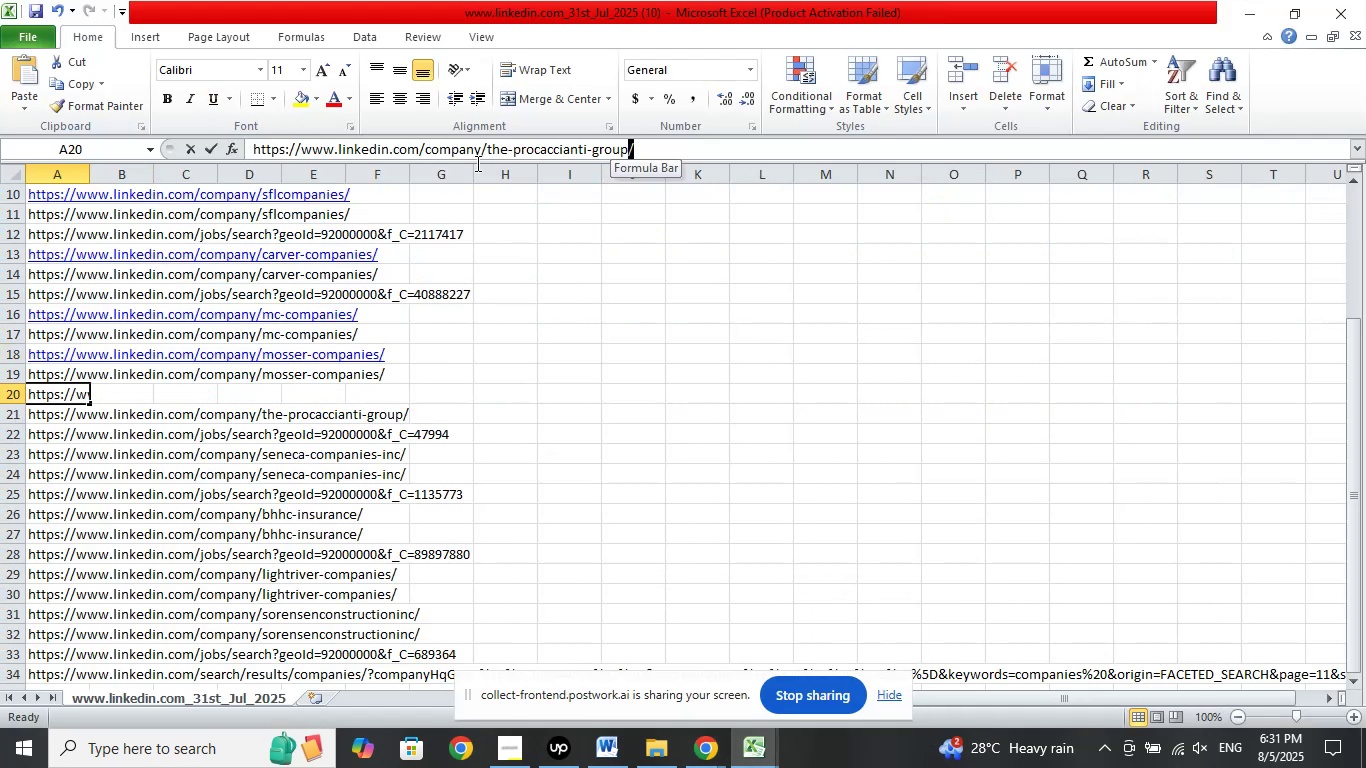 
right_click([542, 156])
 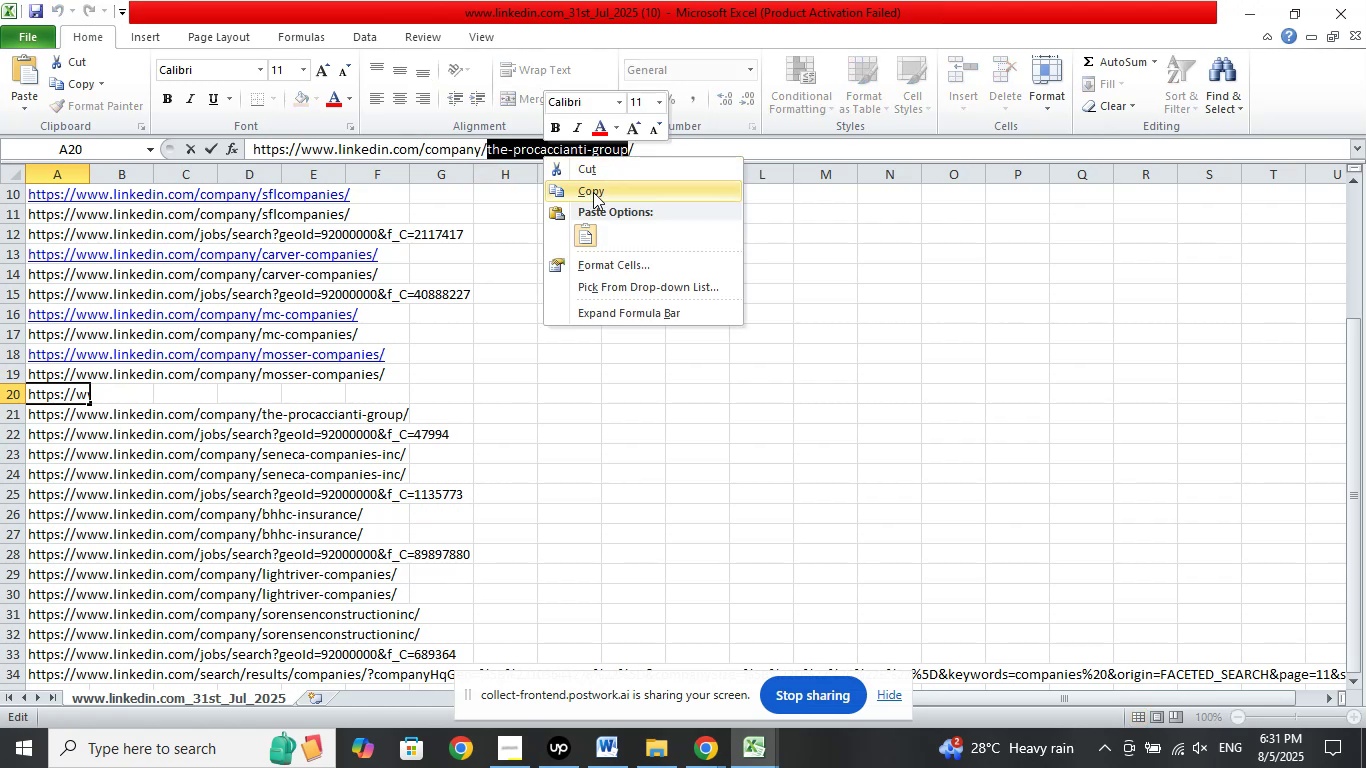 
left_click([593, 192])
 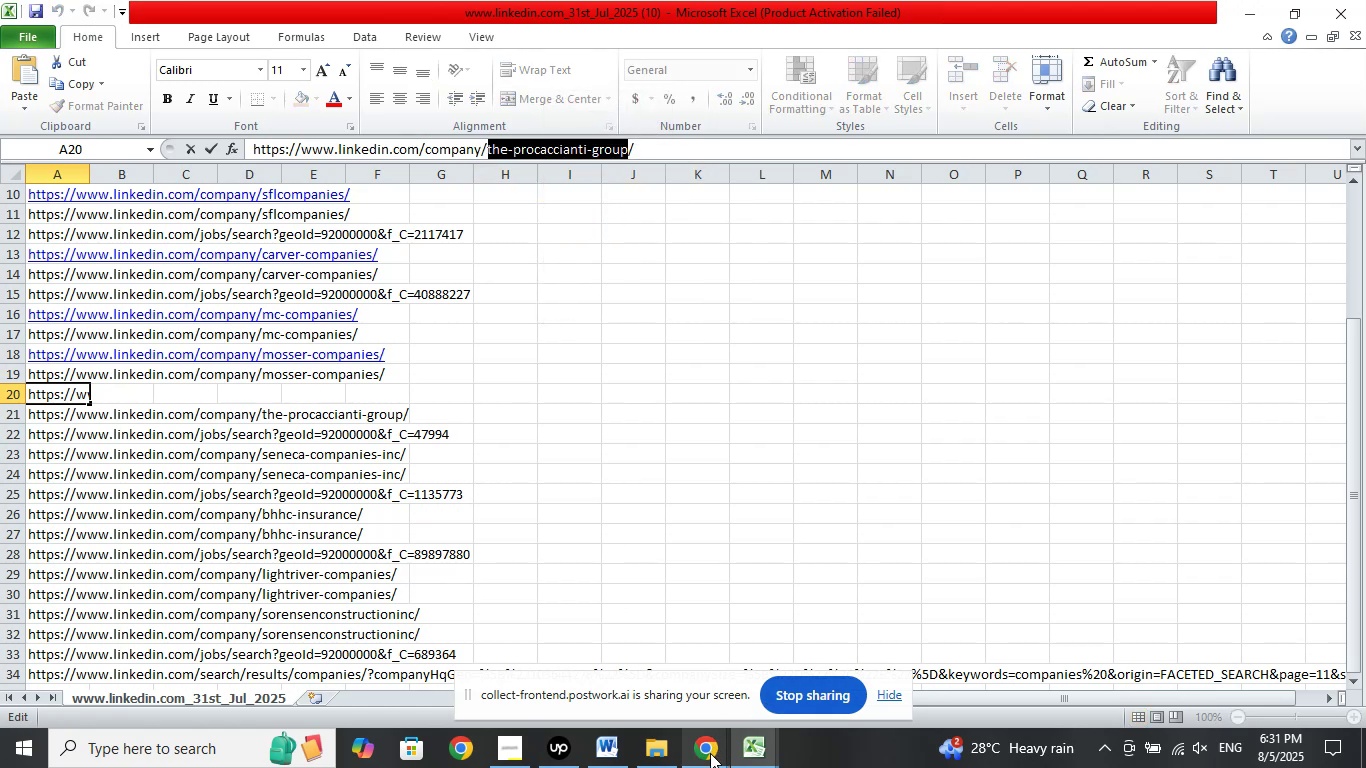 
double_click([608, 654])
 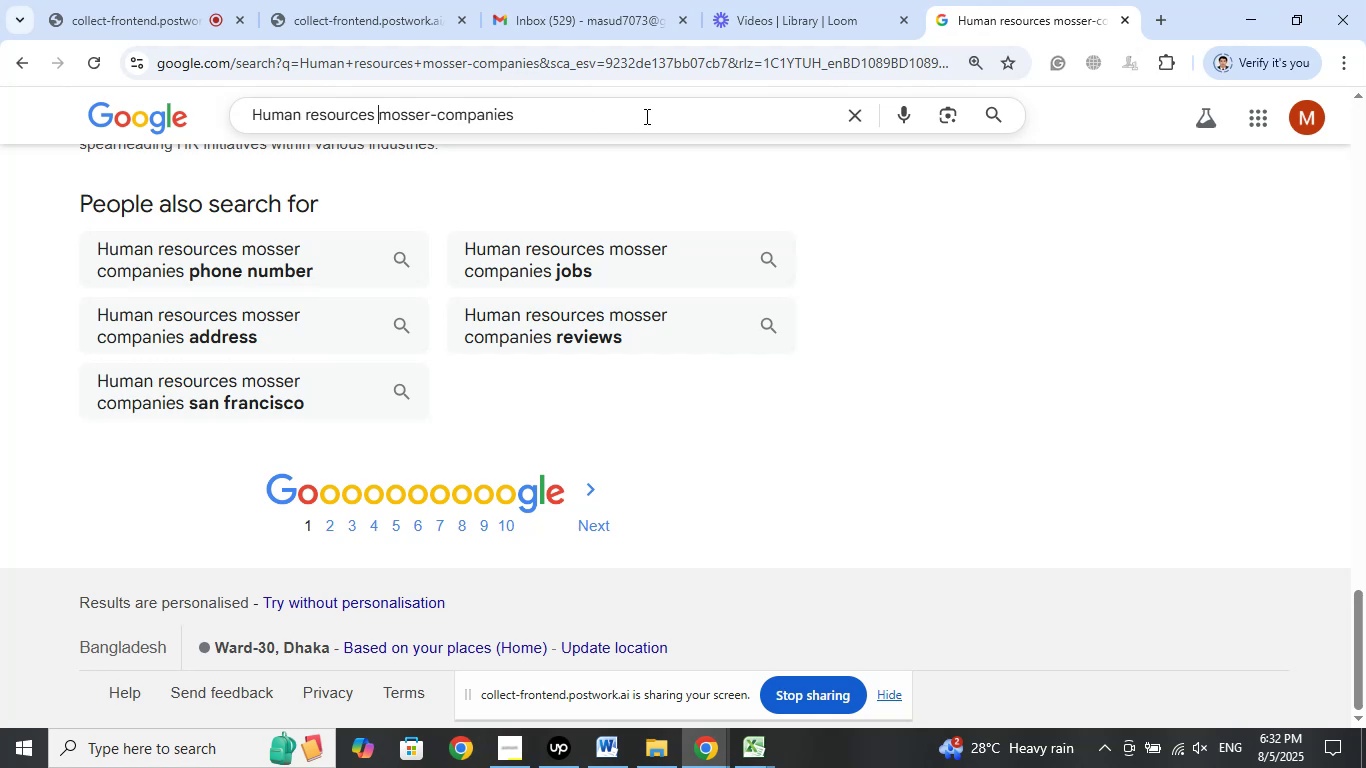 
right_click([450, 115])
 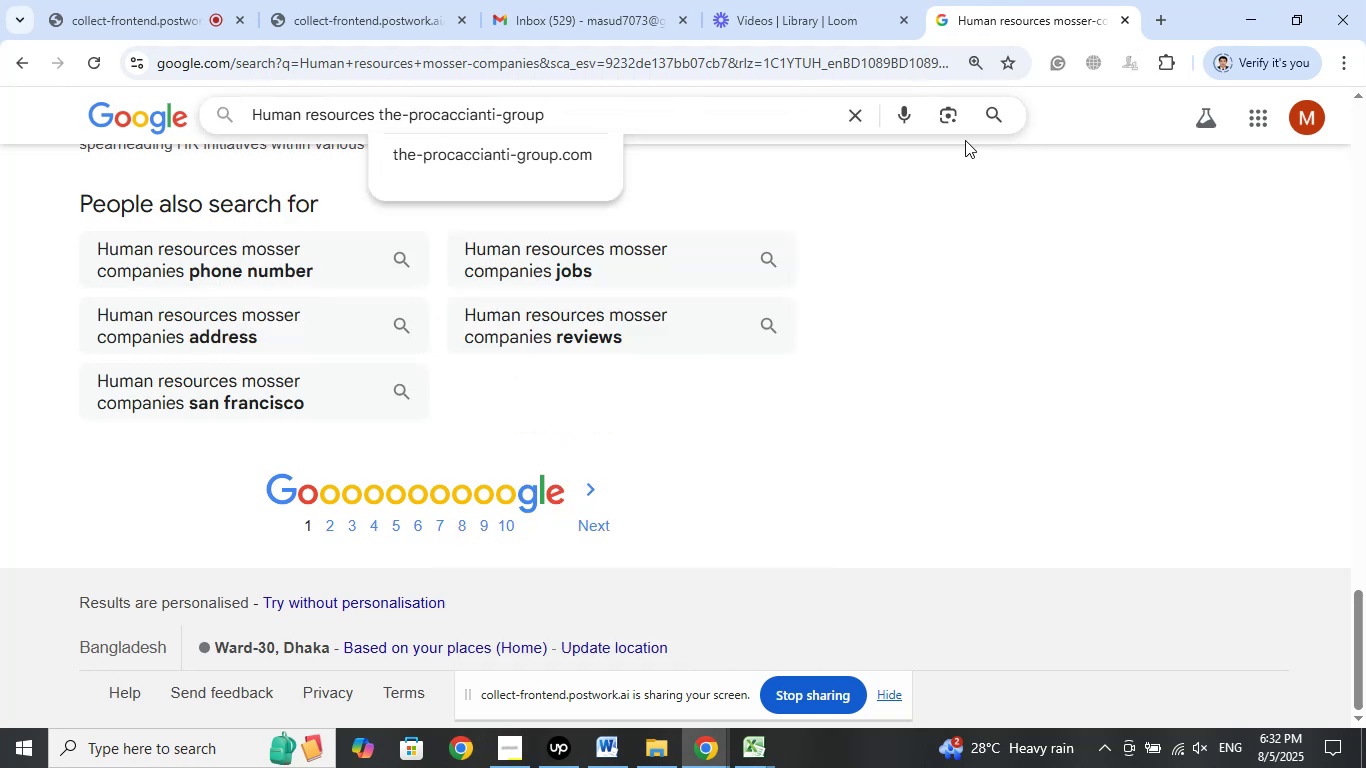 
left_click([990, 119])
 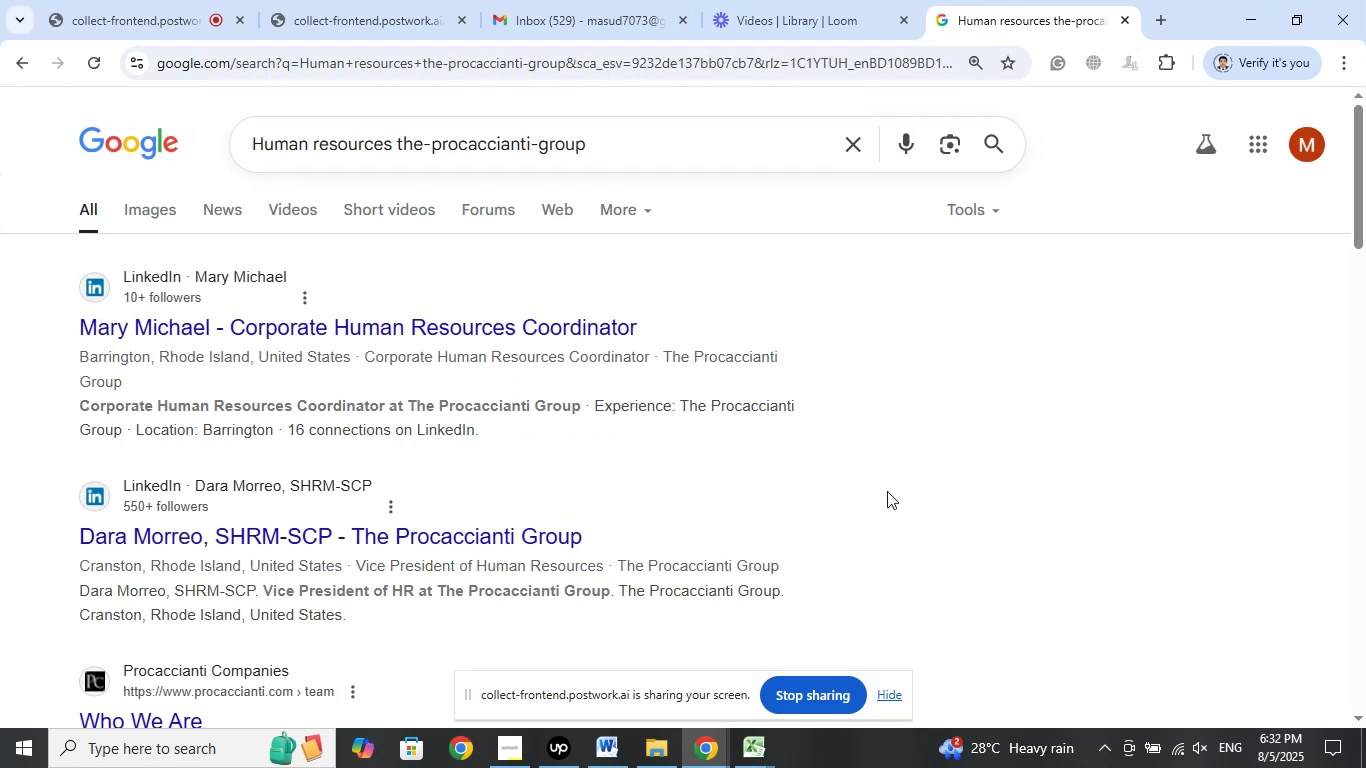 
wait(5.1)
 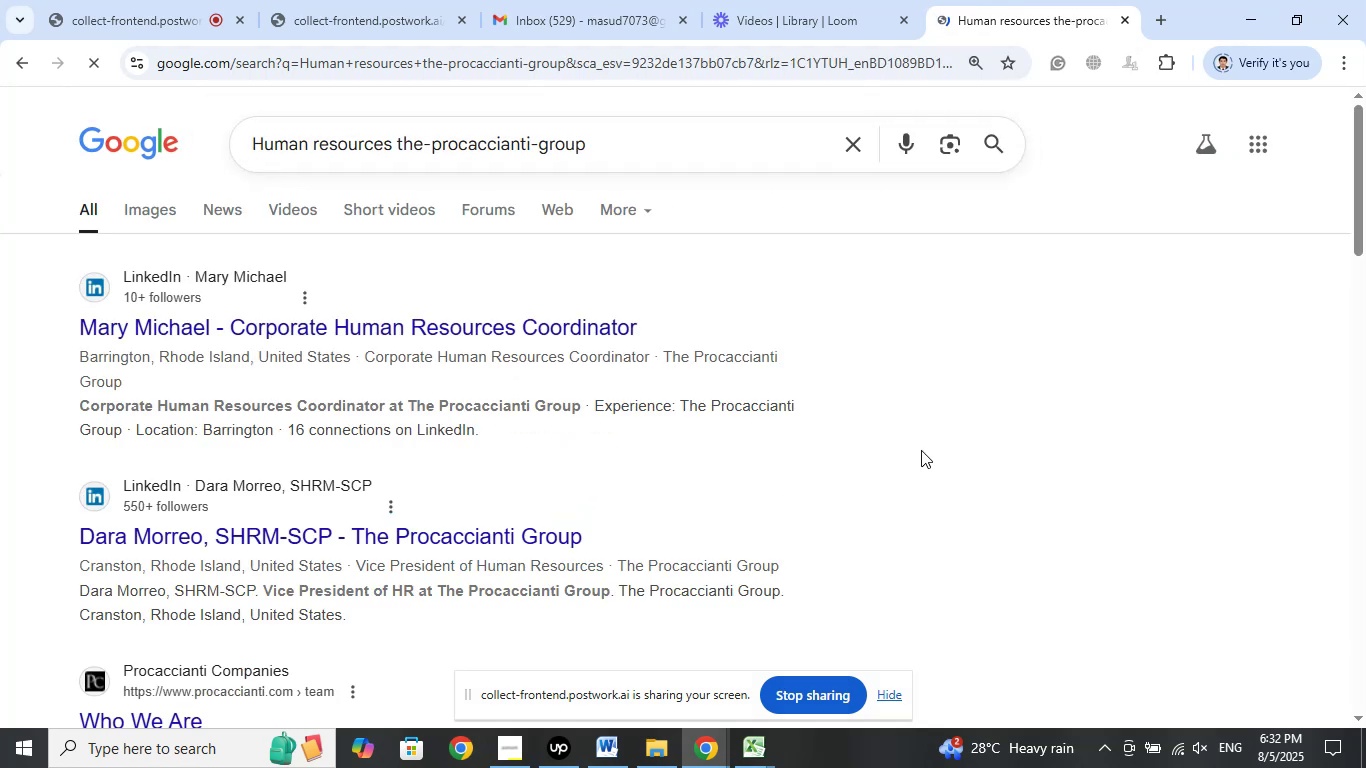 
right_click([410, 327])
 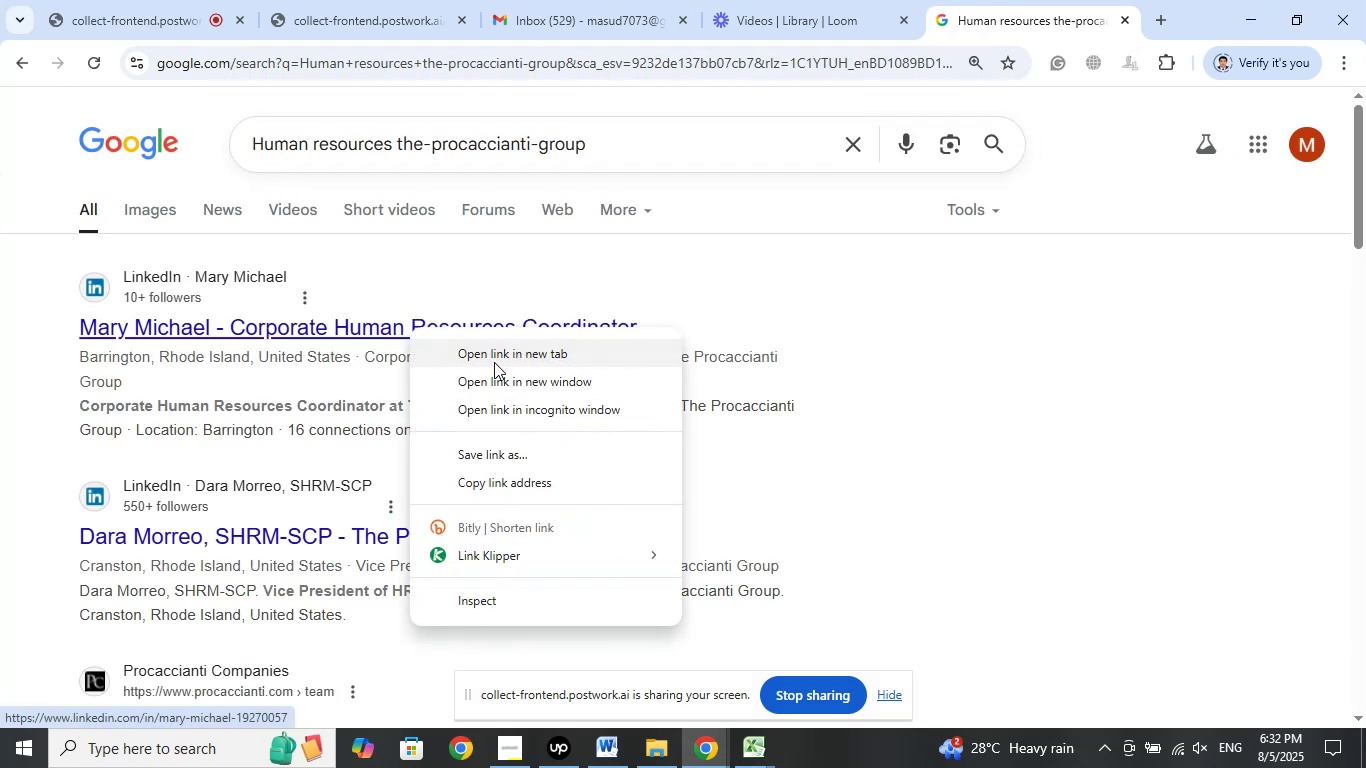 
left_click([494, 362])
 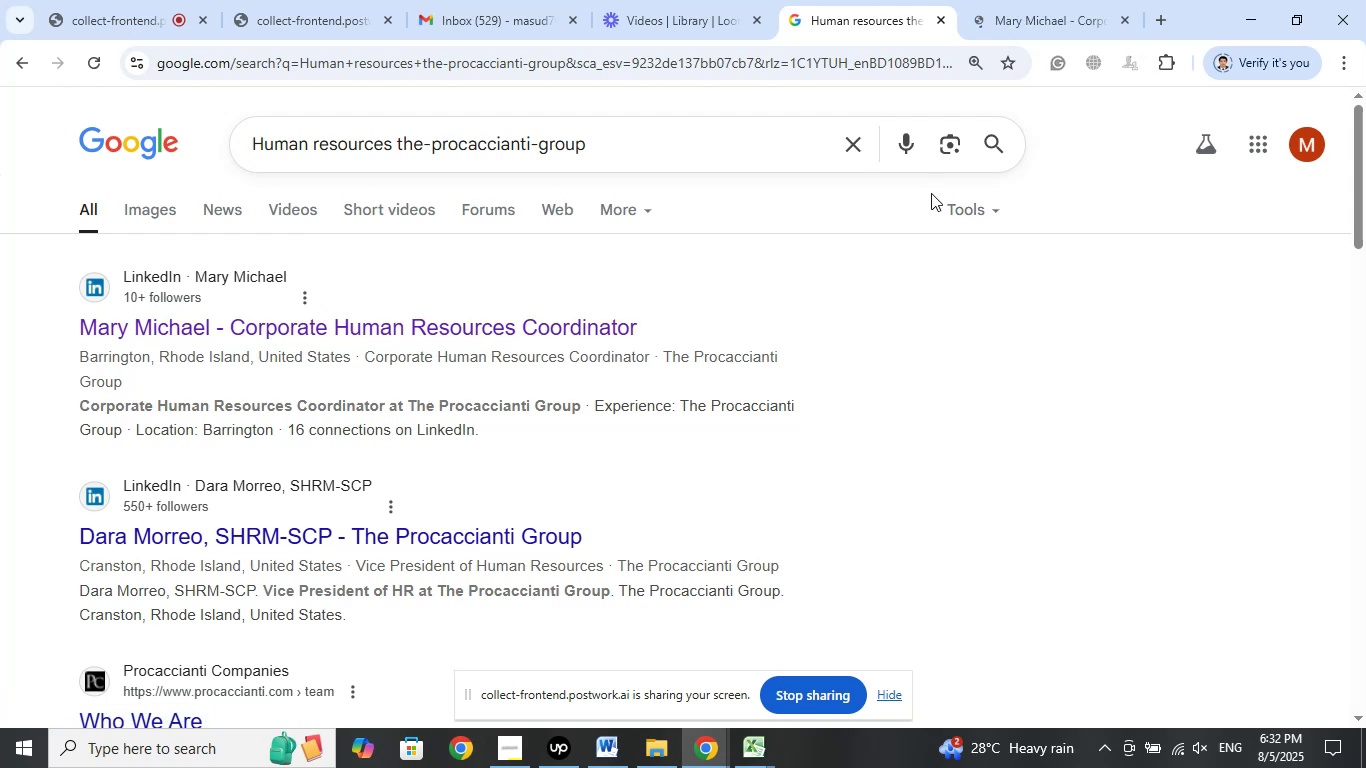 
wait(7.38)
 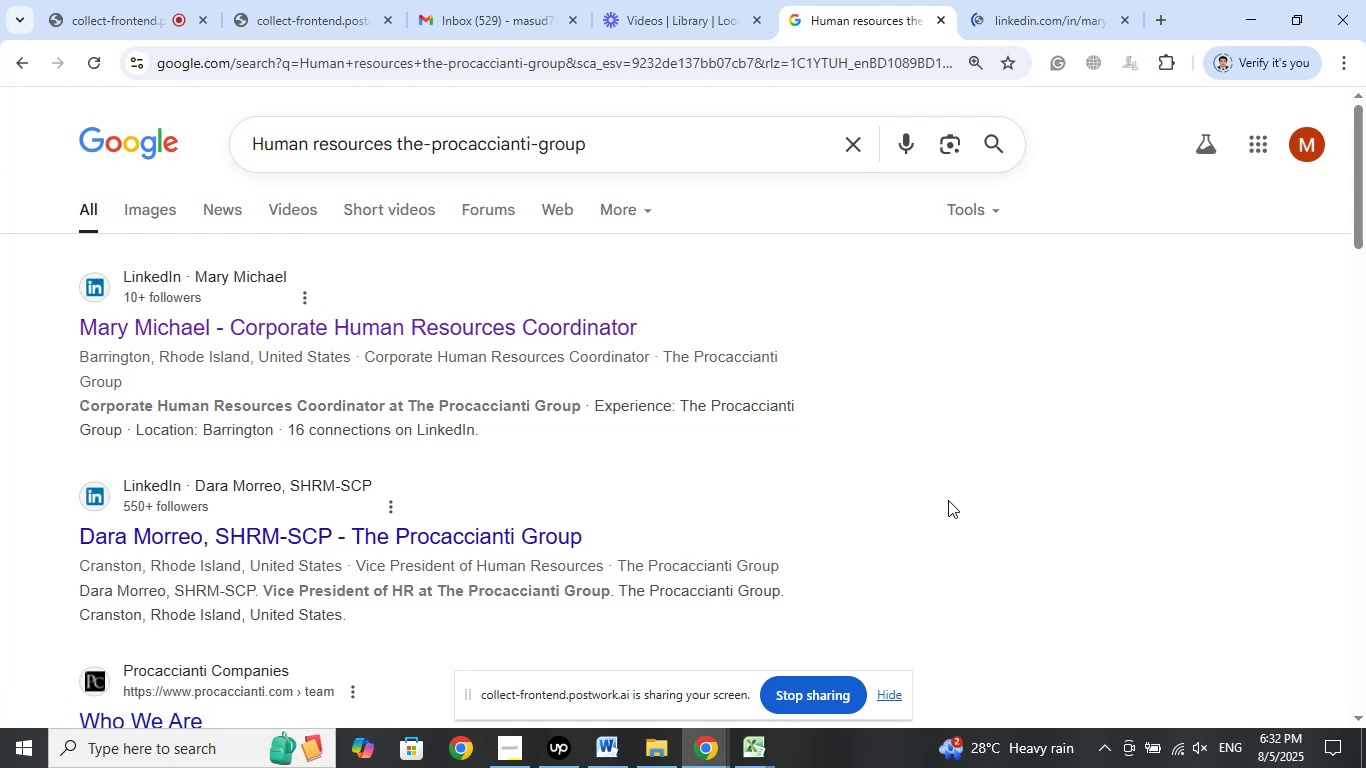 
left_click([1033, 21])
 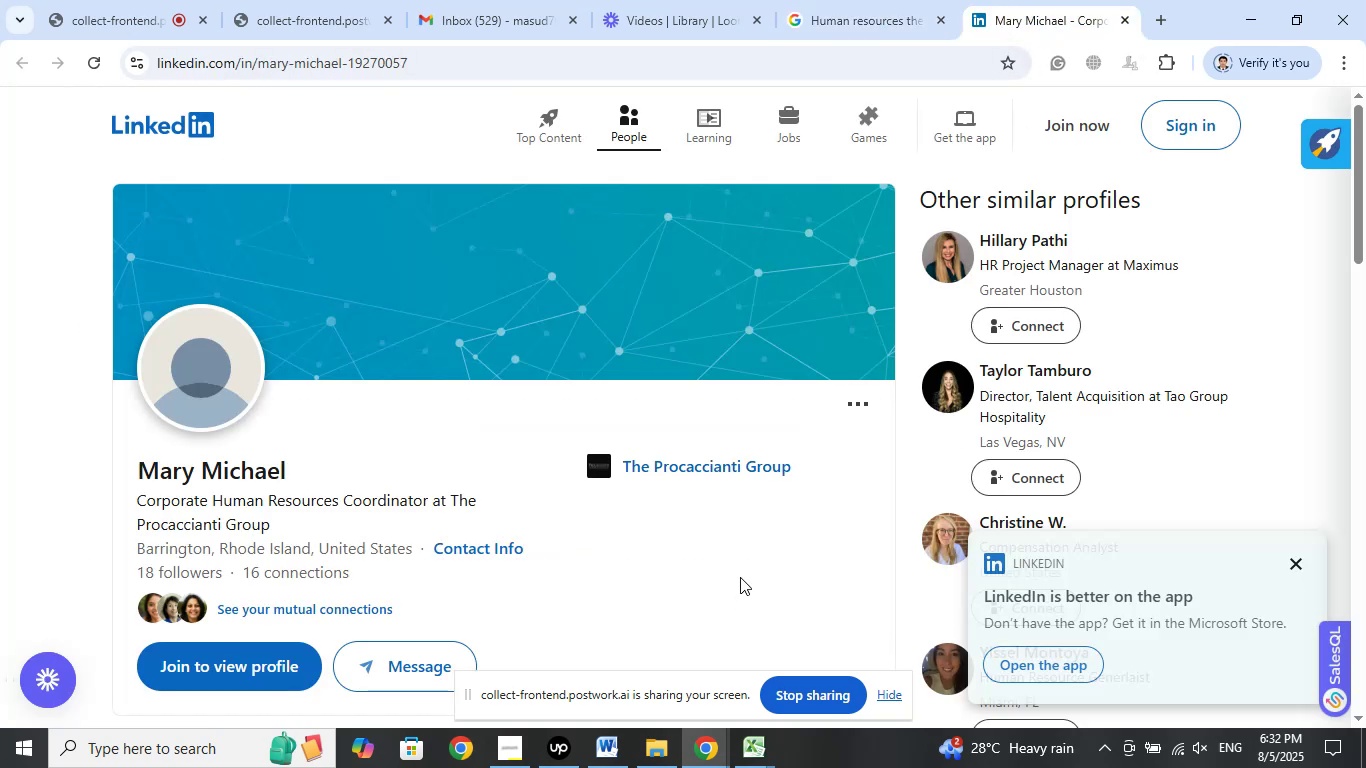 
left_click([859, 44])
 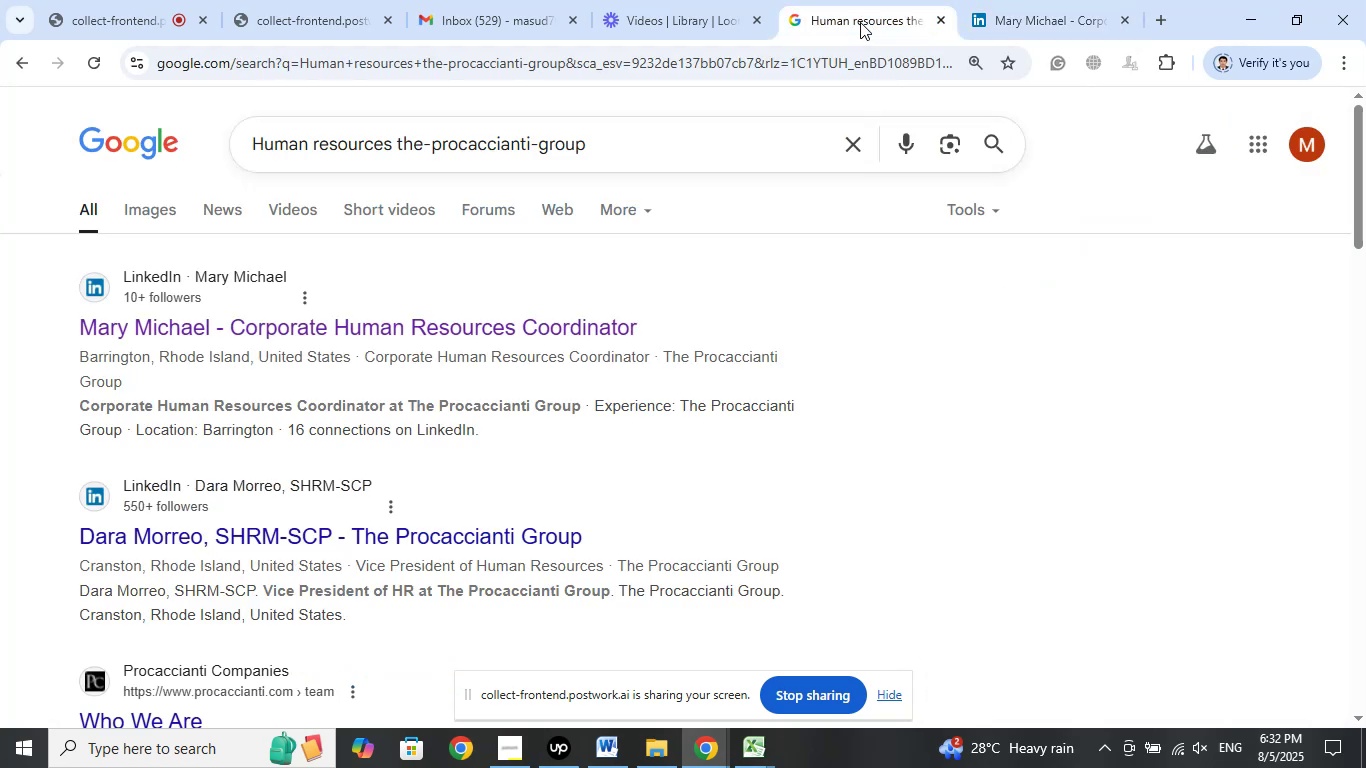 
wait(5.29)
 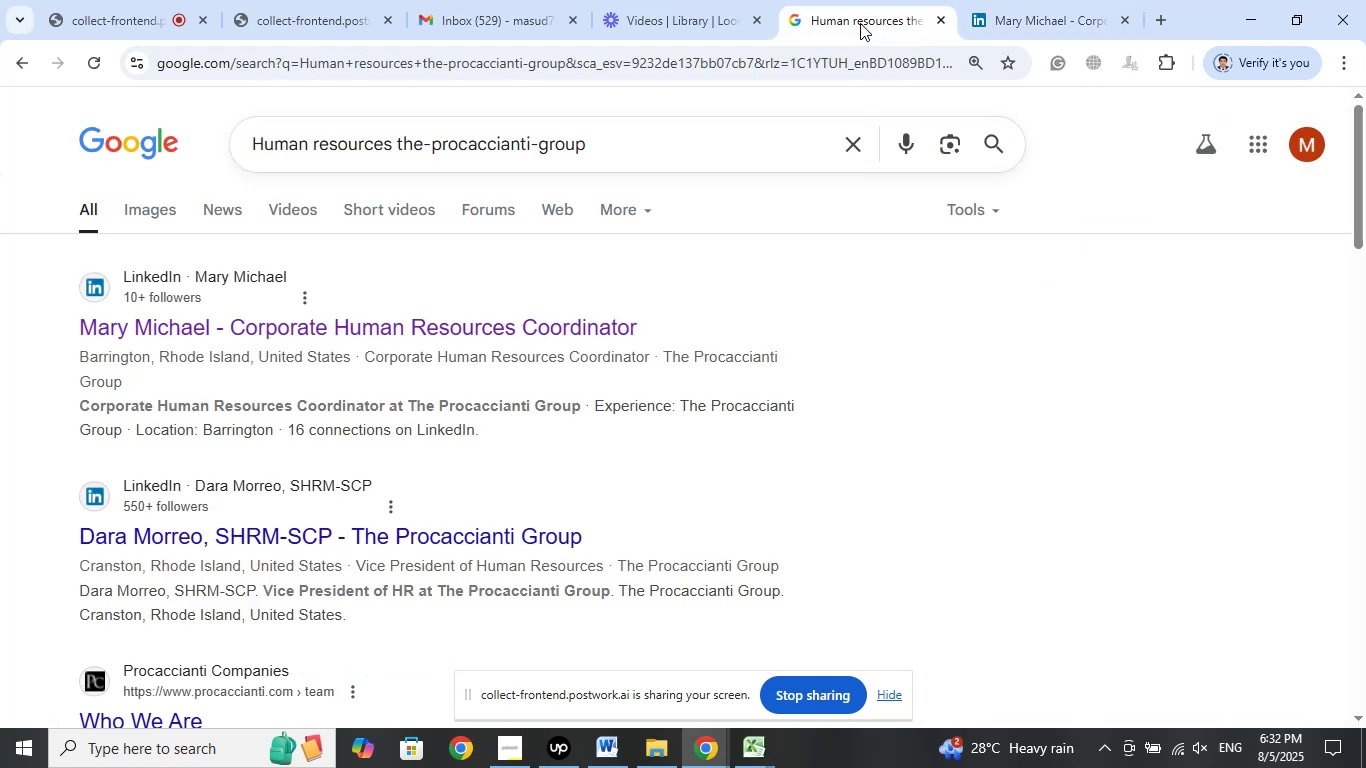 
left_click([1039, 16])
 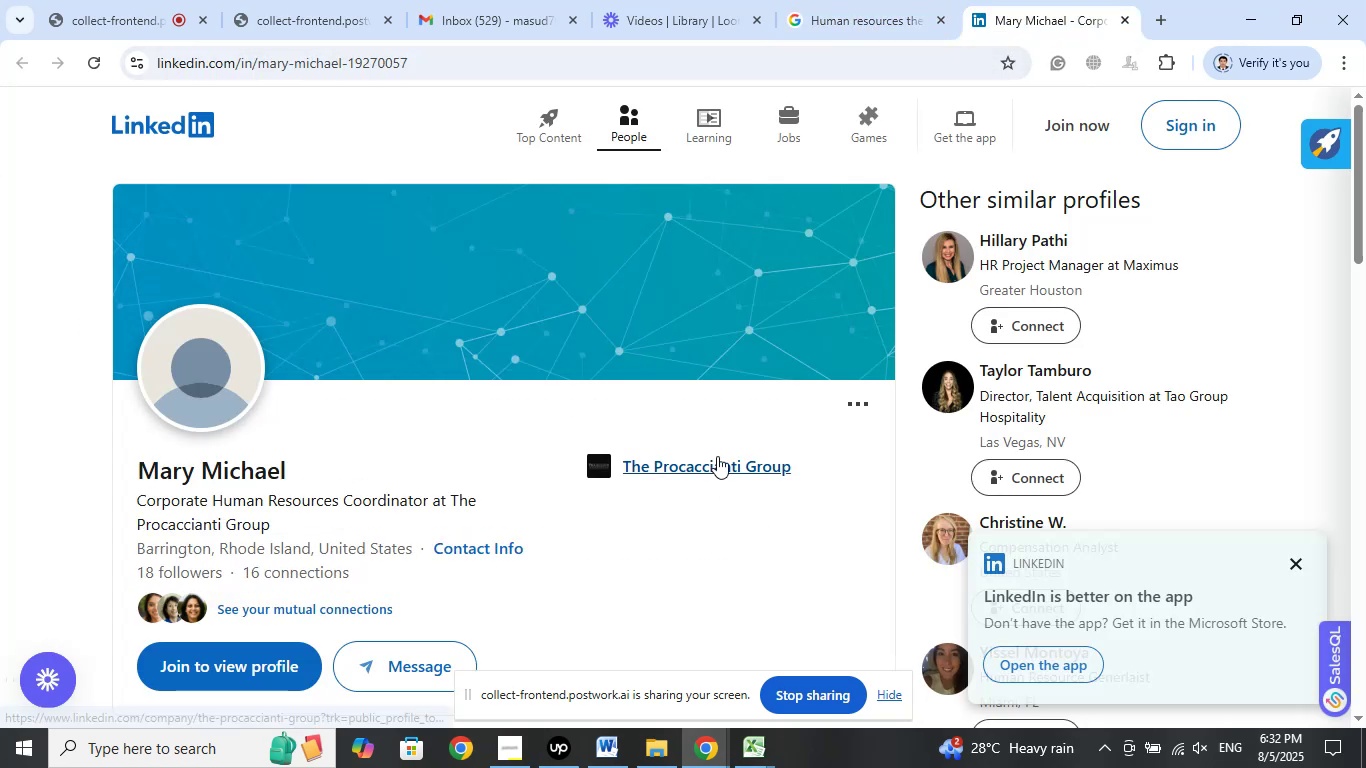 
right_click([722, 465])
 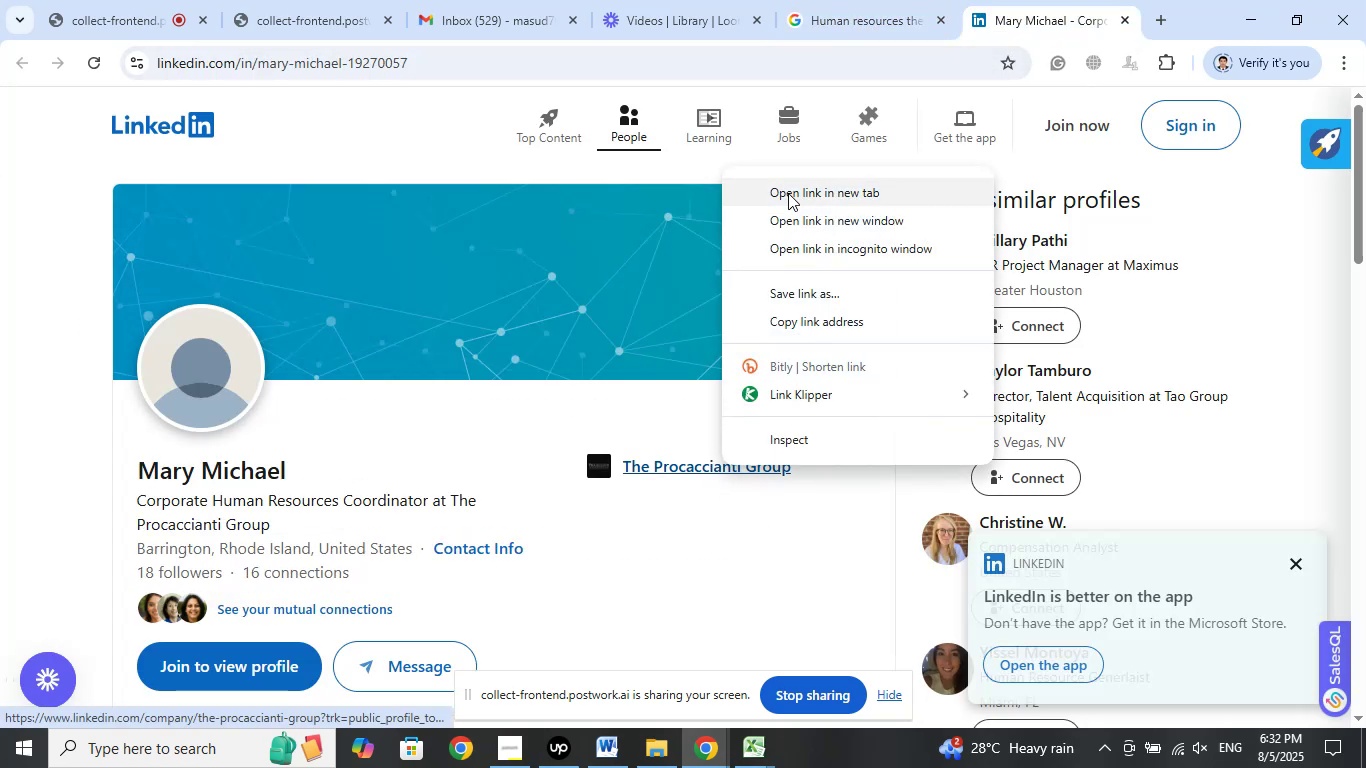 
left_click([788, 193])
 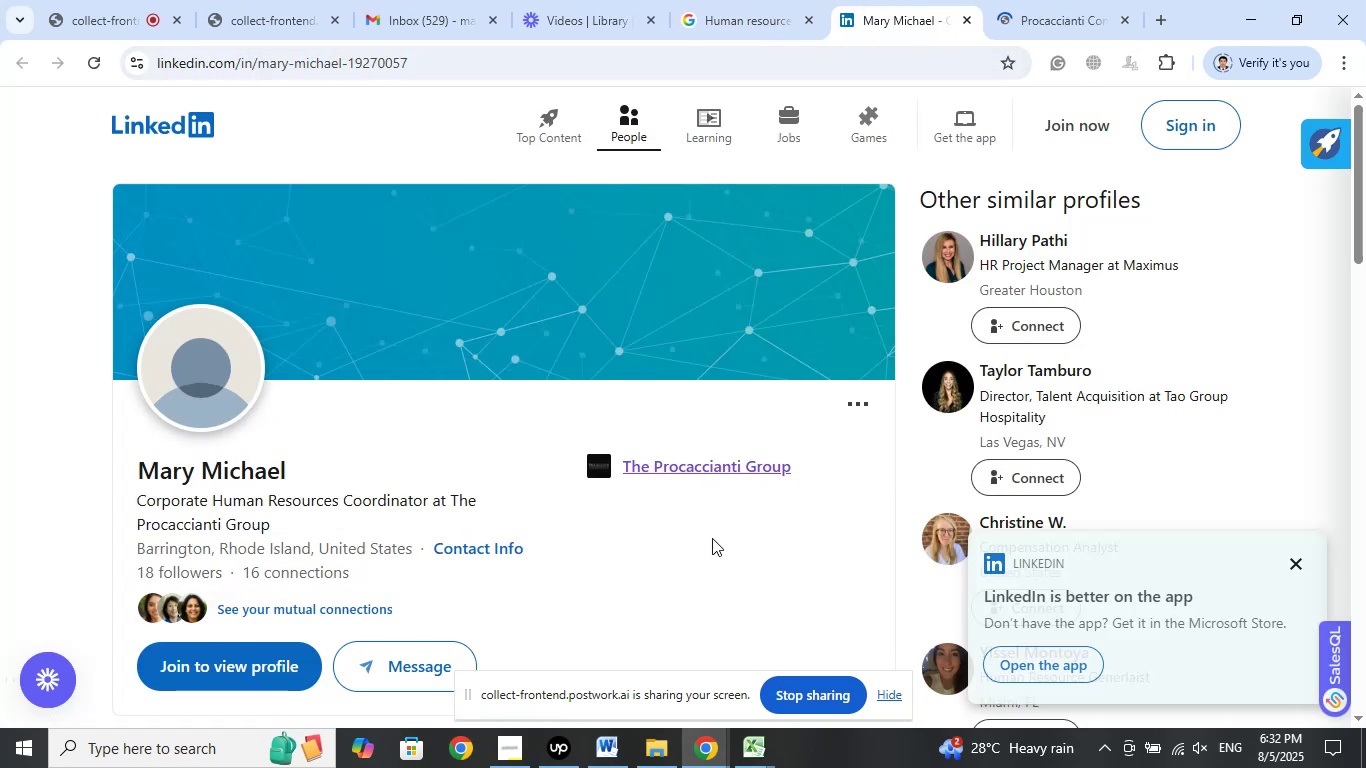 
scroll: coordinate [714, 537], scroll_direction: down, amount: 6.0
 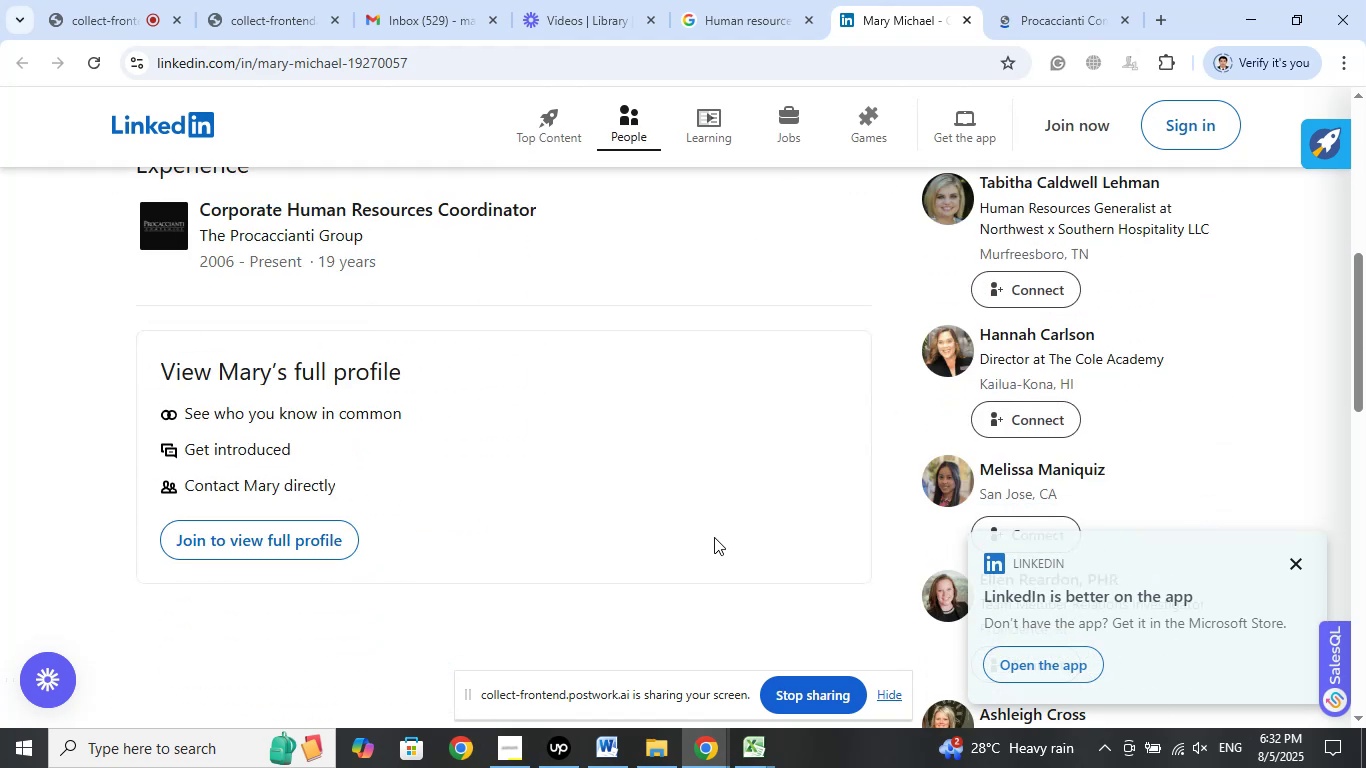 
scroll: coordinate [714, 534], scroll_direction: up, amount: 9.0
 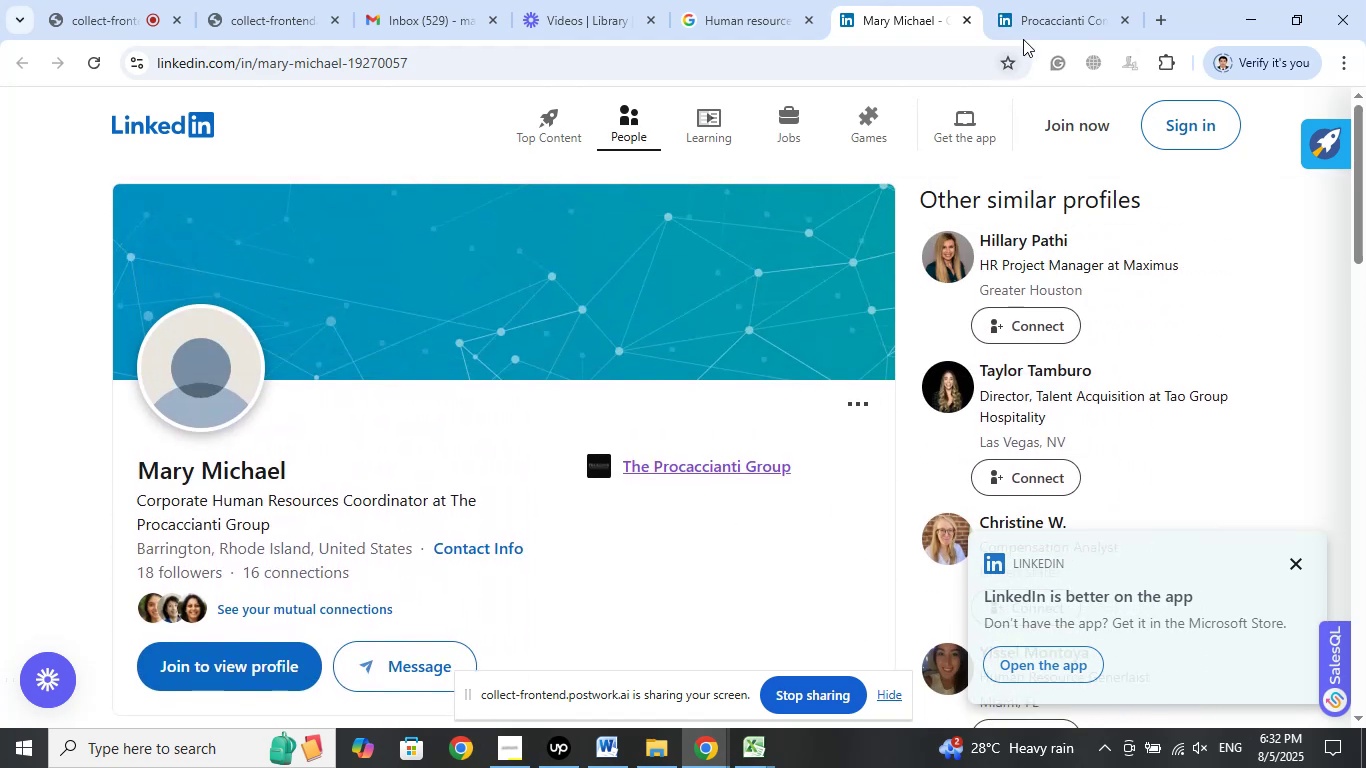 
left_click([1033, 20])
 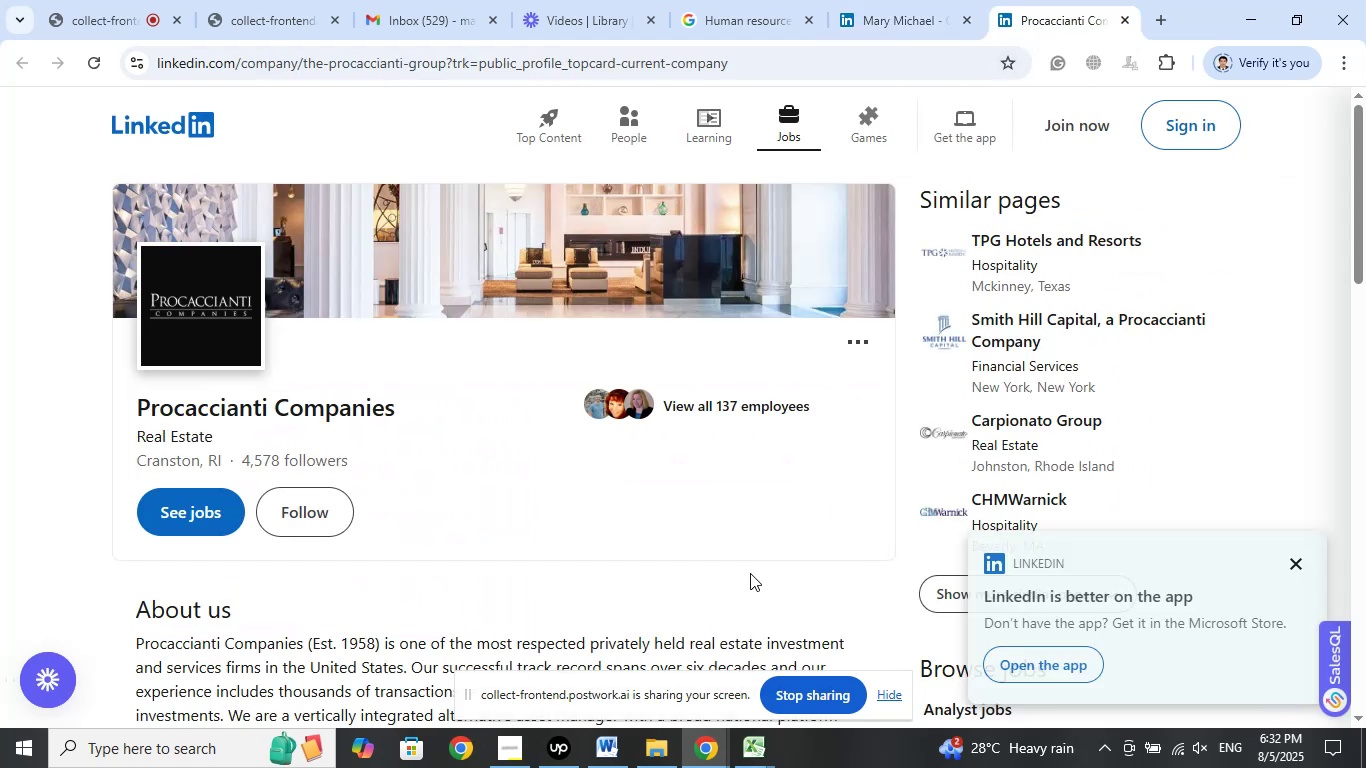 
scroll: coordinate [750, 545], scroll_direction: down, amount: 6.0
 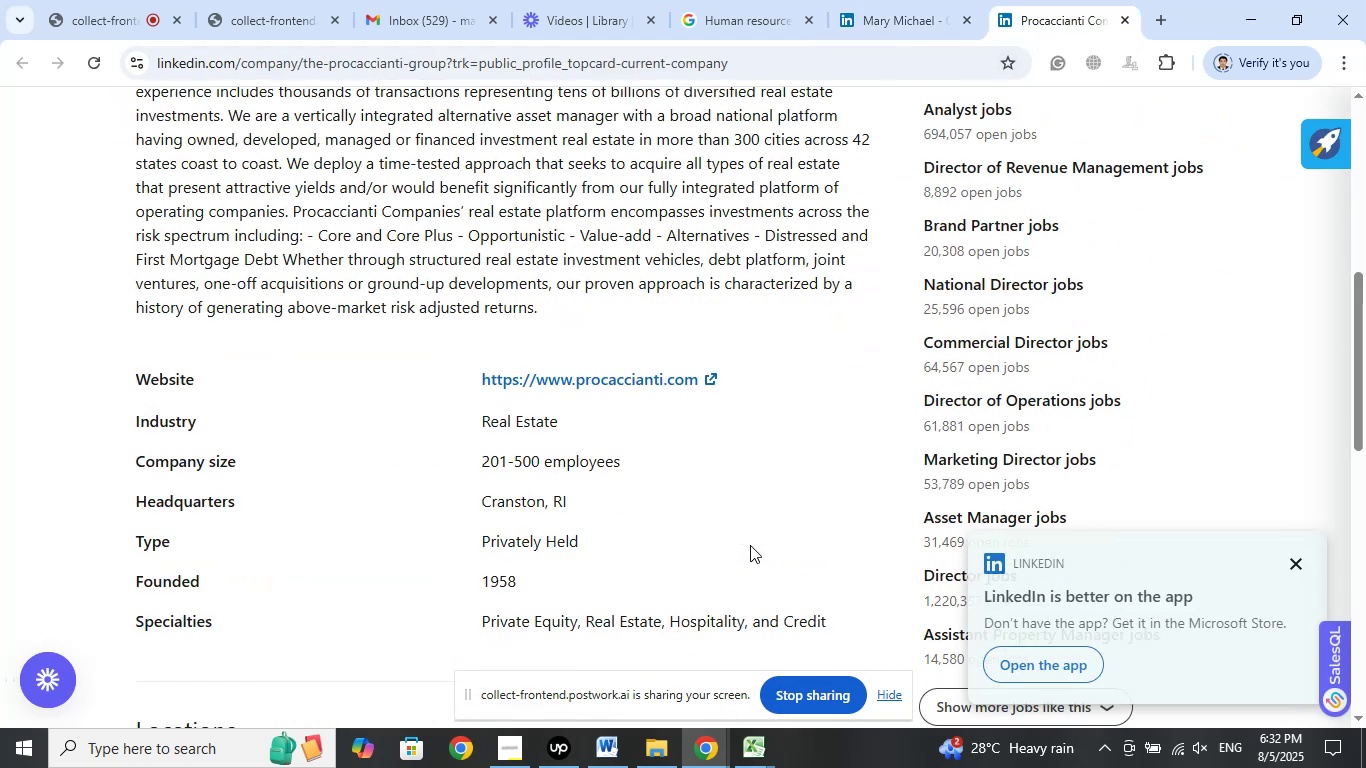 
scroll: coordinate [751, 473], scroll_direction: up, amount: 10.0
 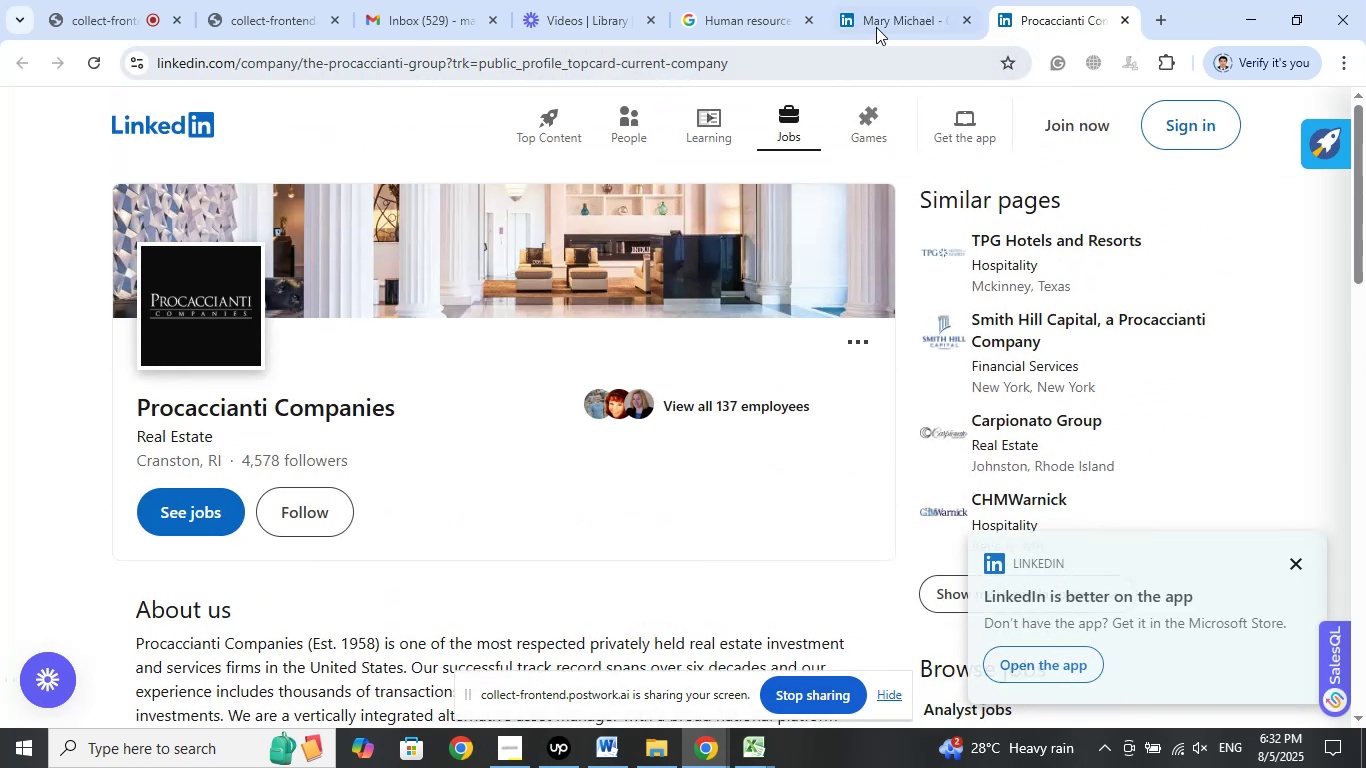 
left_click([886, 12])
 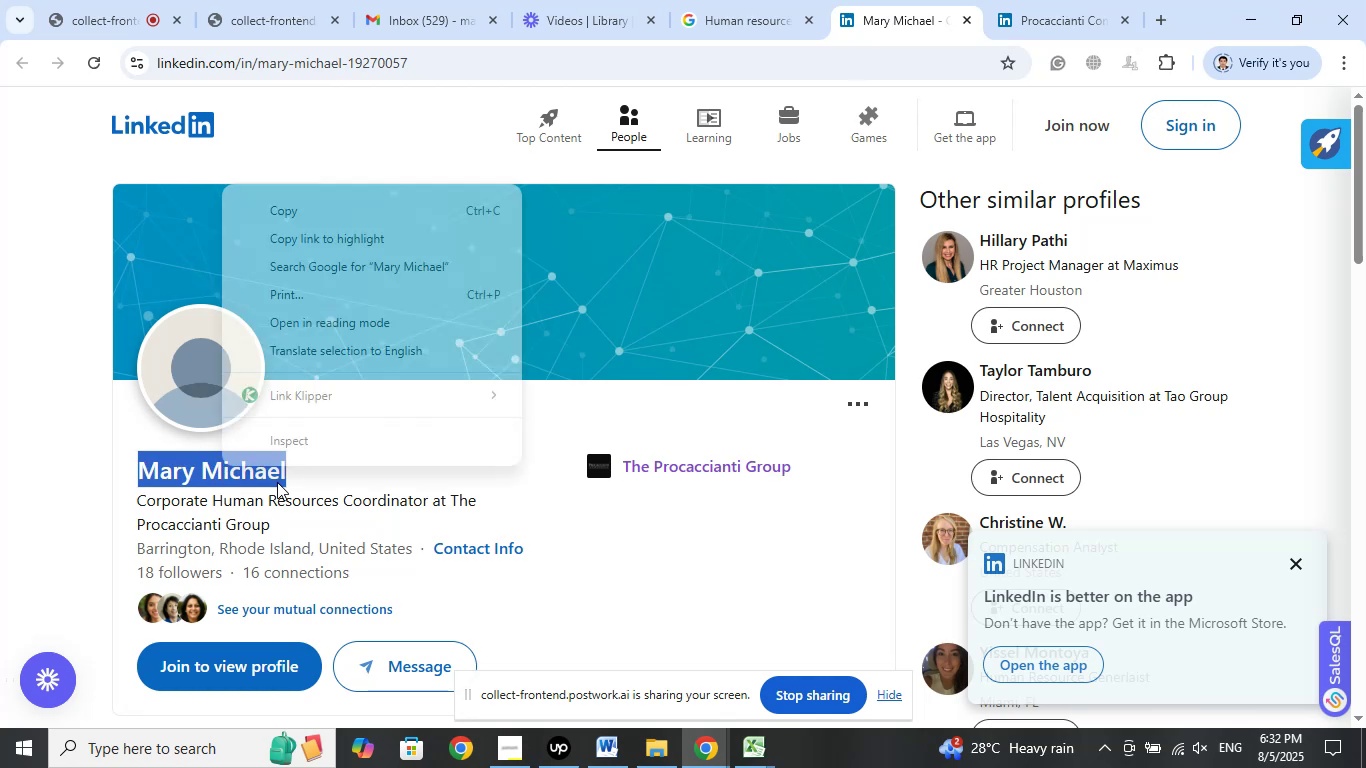 
left_click([316, 213])
 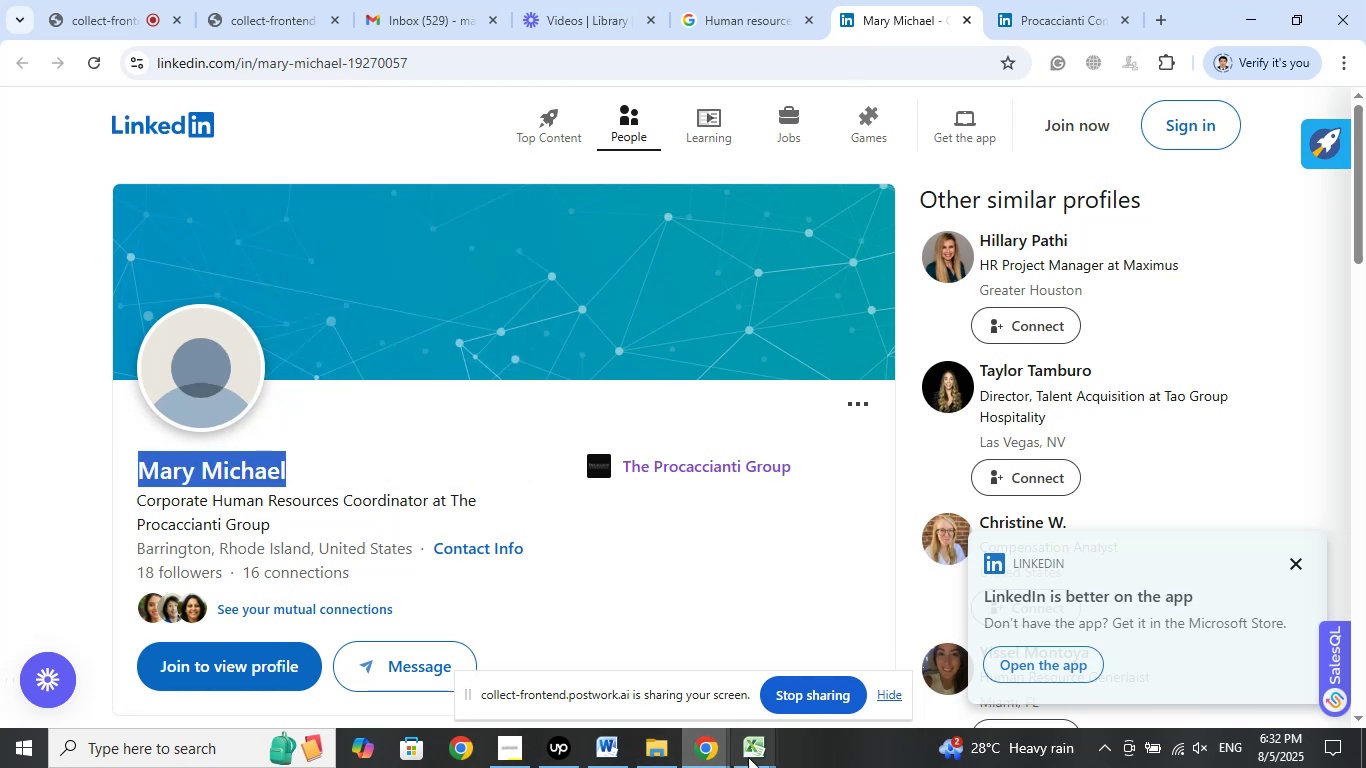 
left_click([750, 757])
 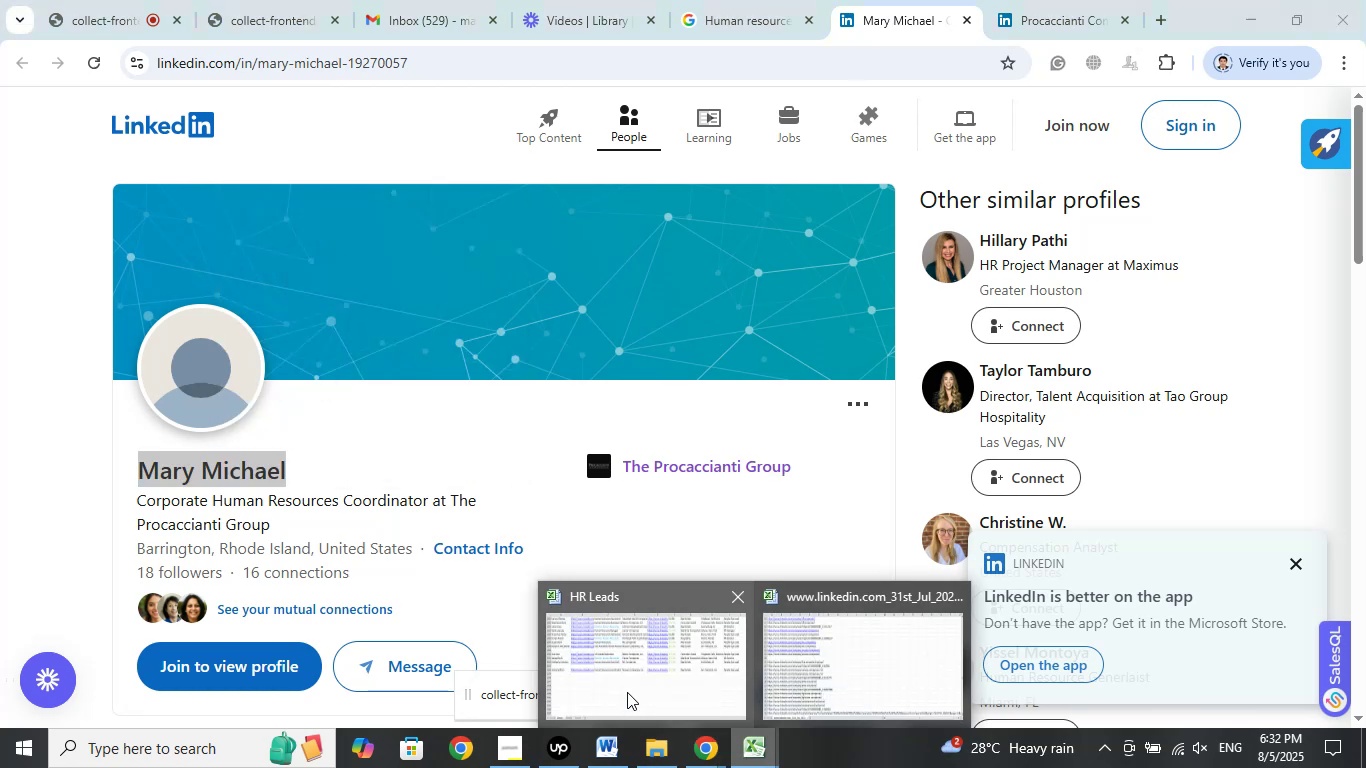 
left_click([627, 690])
 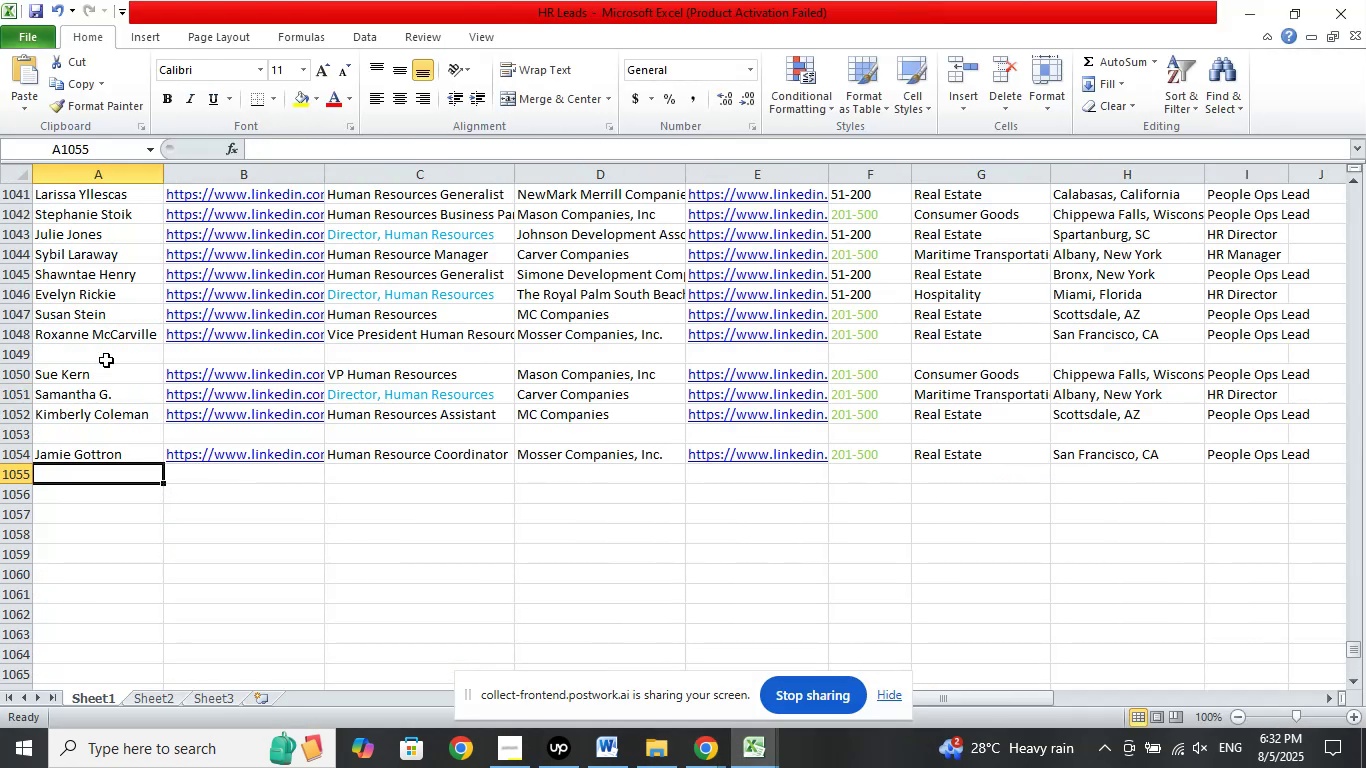 
left_click([118, 352])
 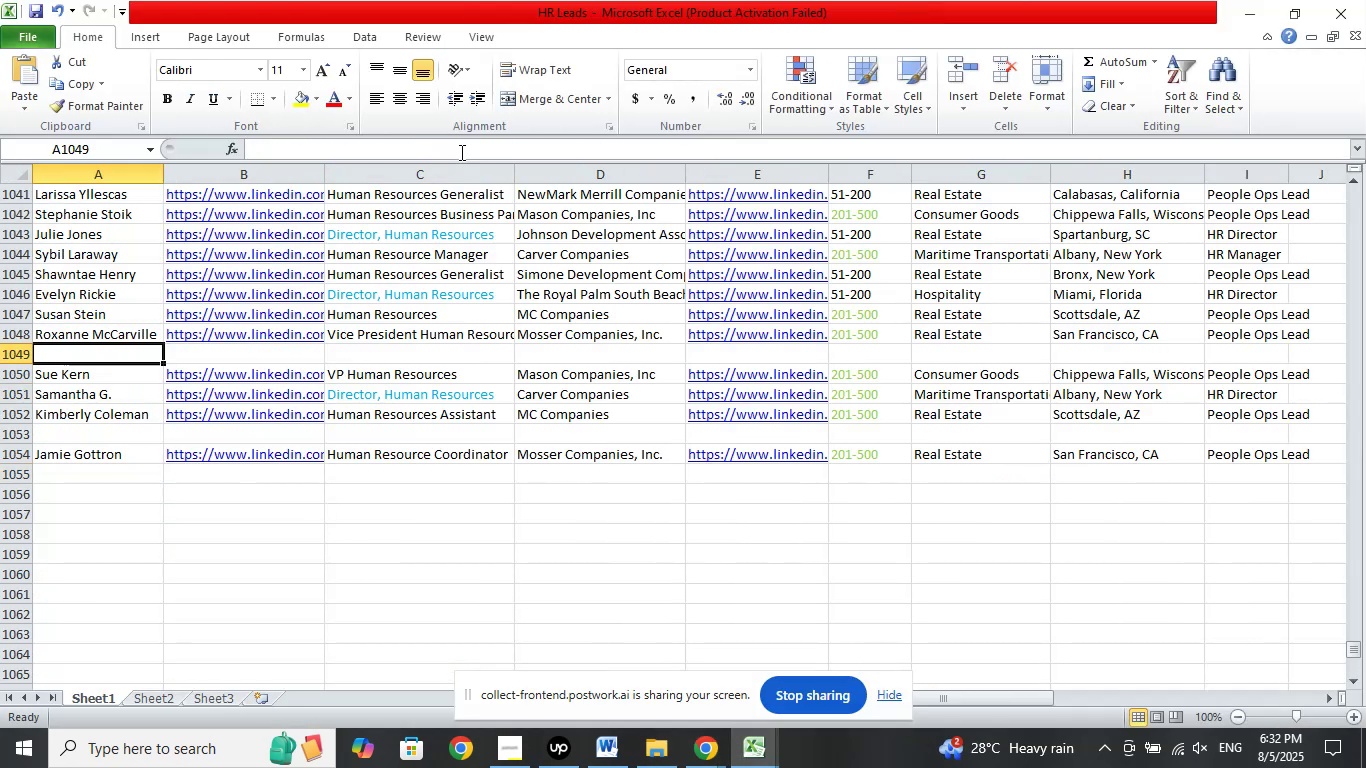 
left_click([462, 151])
 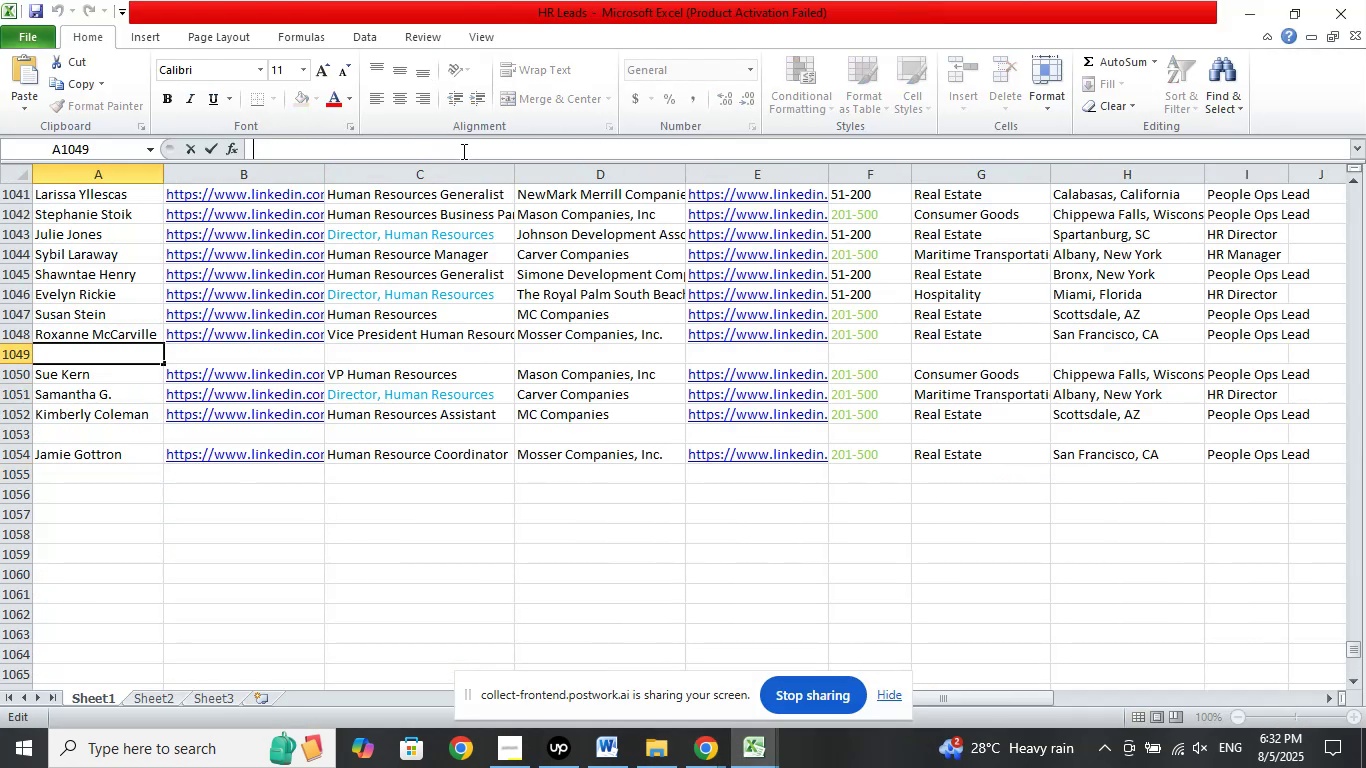 
right_click([462, 151])
 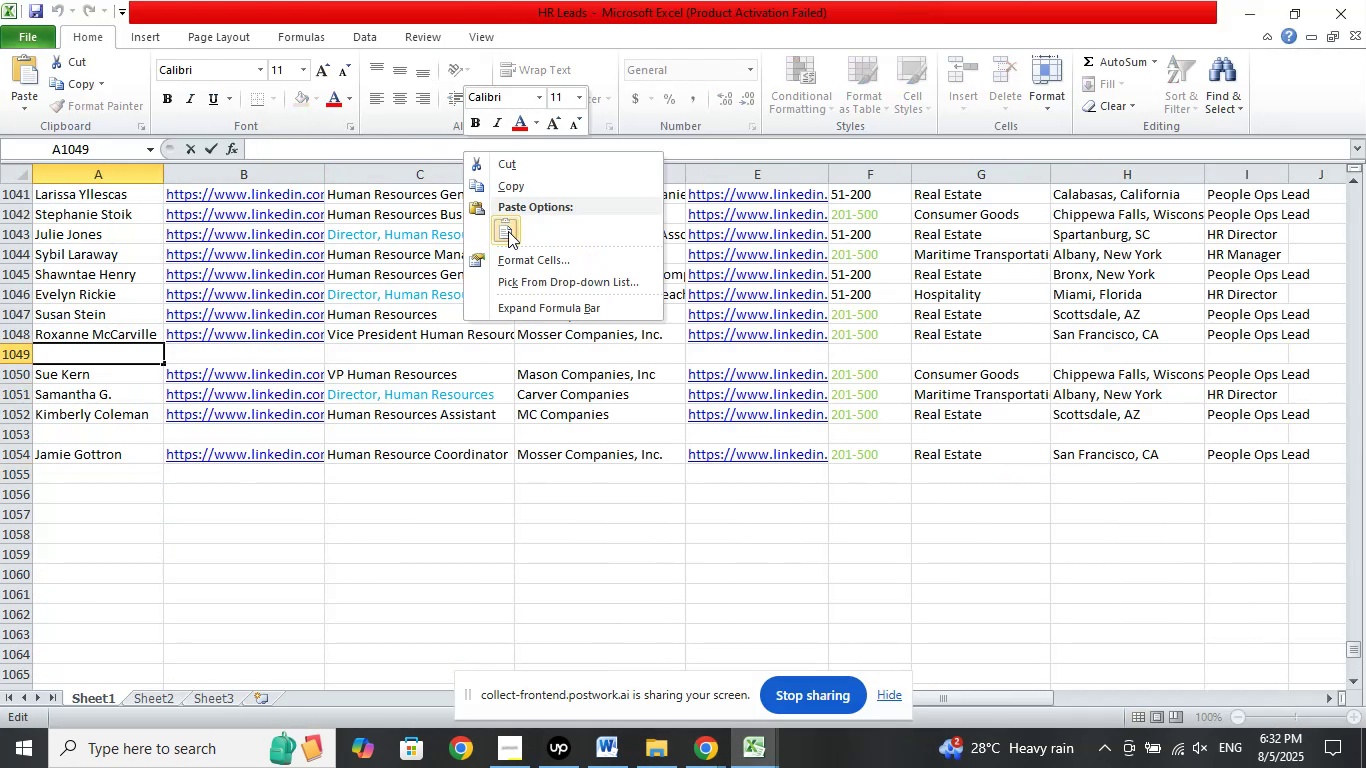 
left_click([508, 231])
 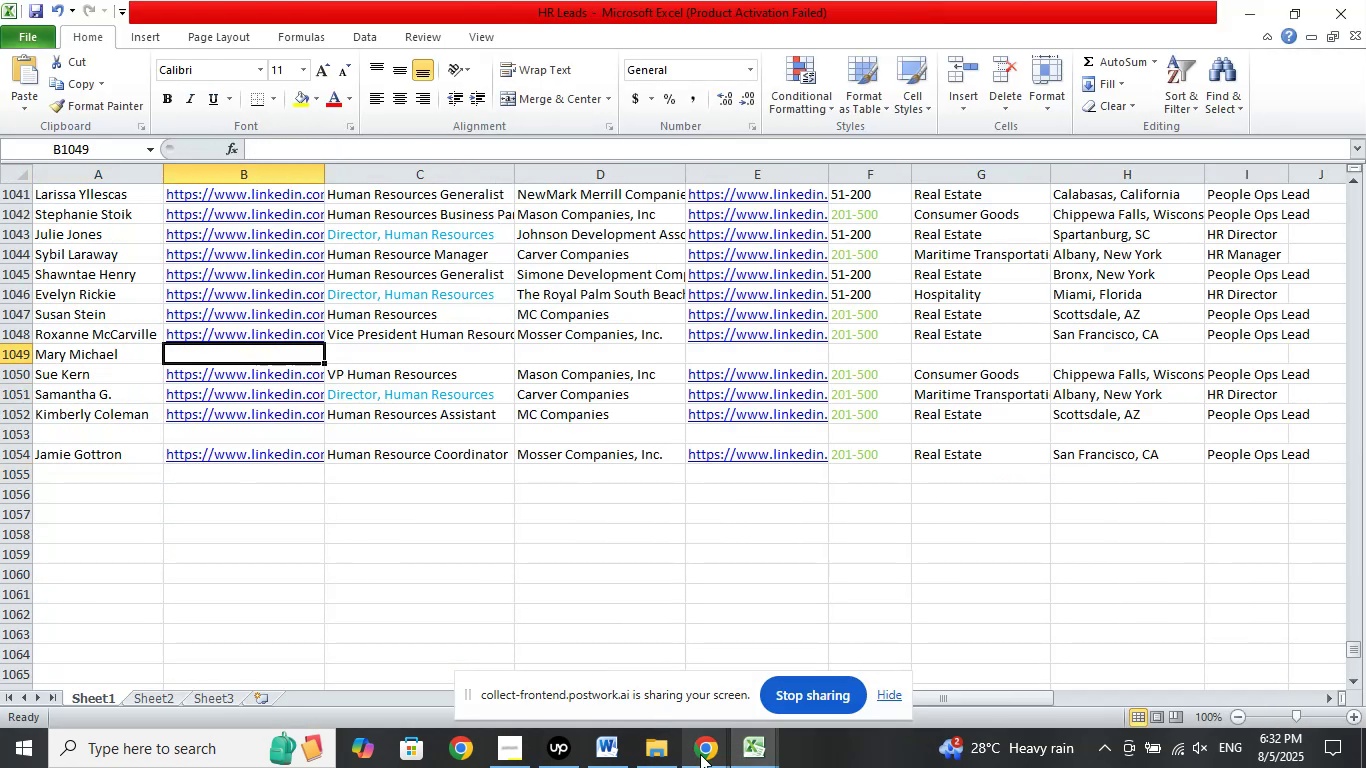 
double_click([631, 678])
 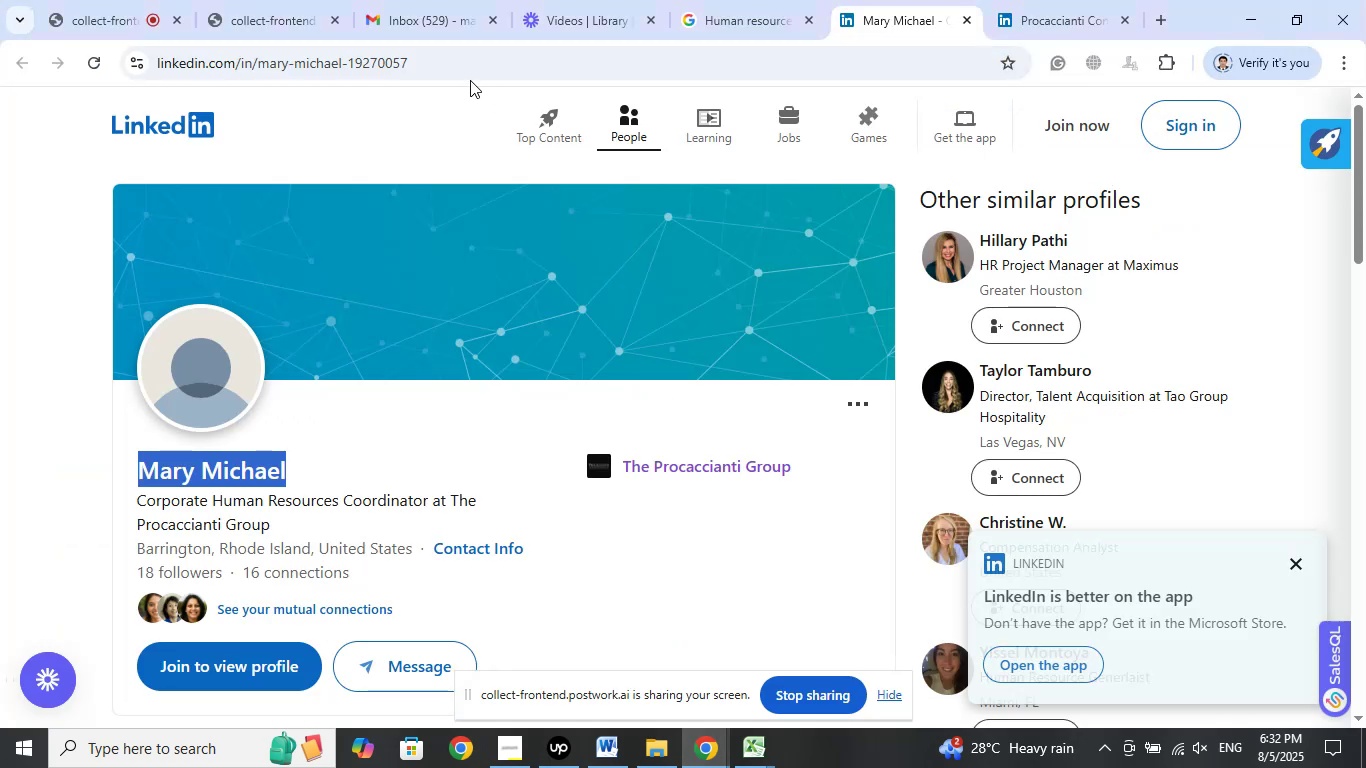 
left_click([471, 65])
 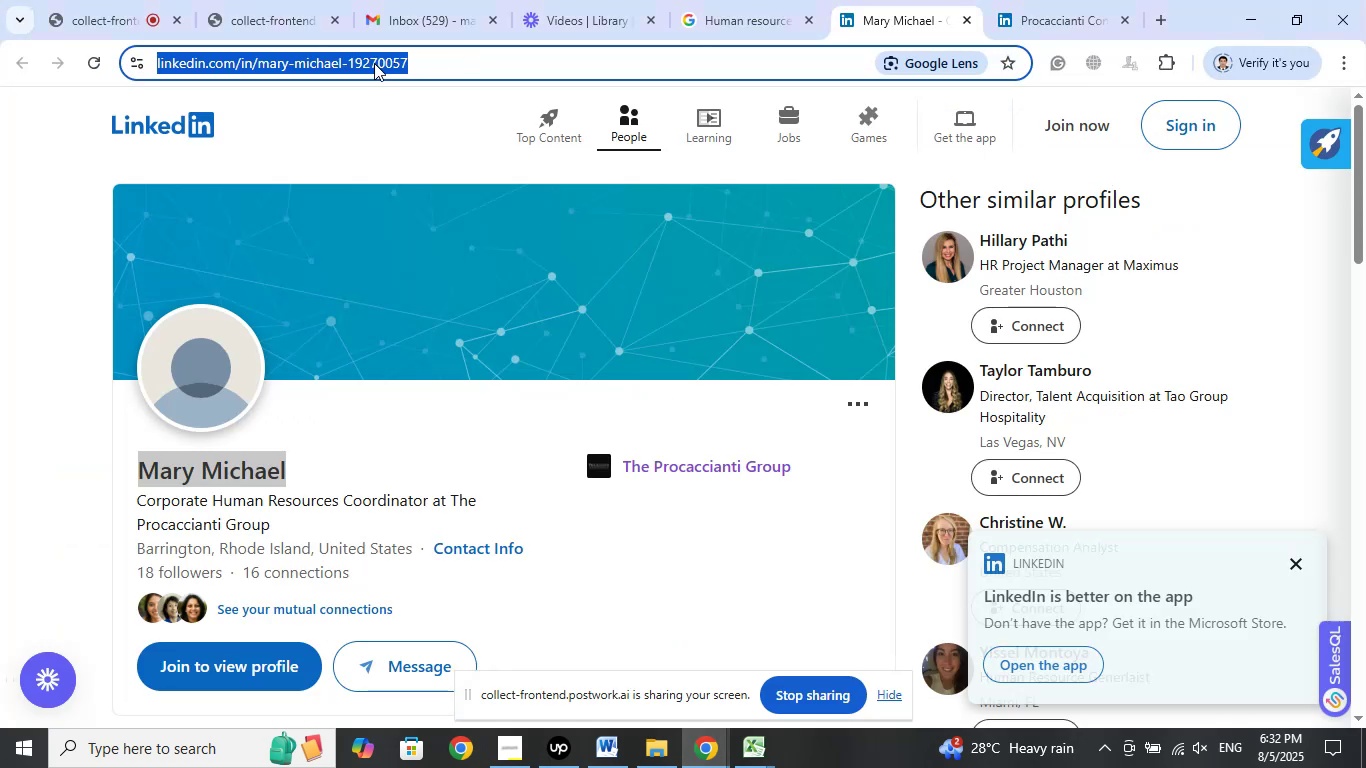 
right_click([374, 63])
 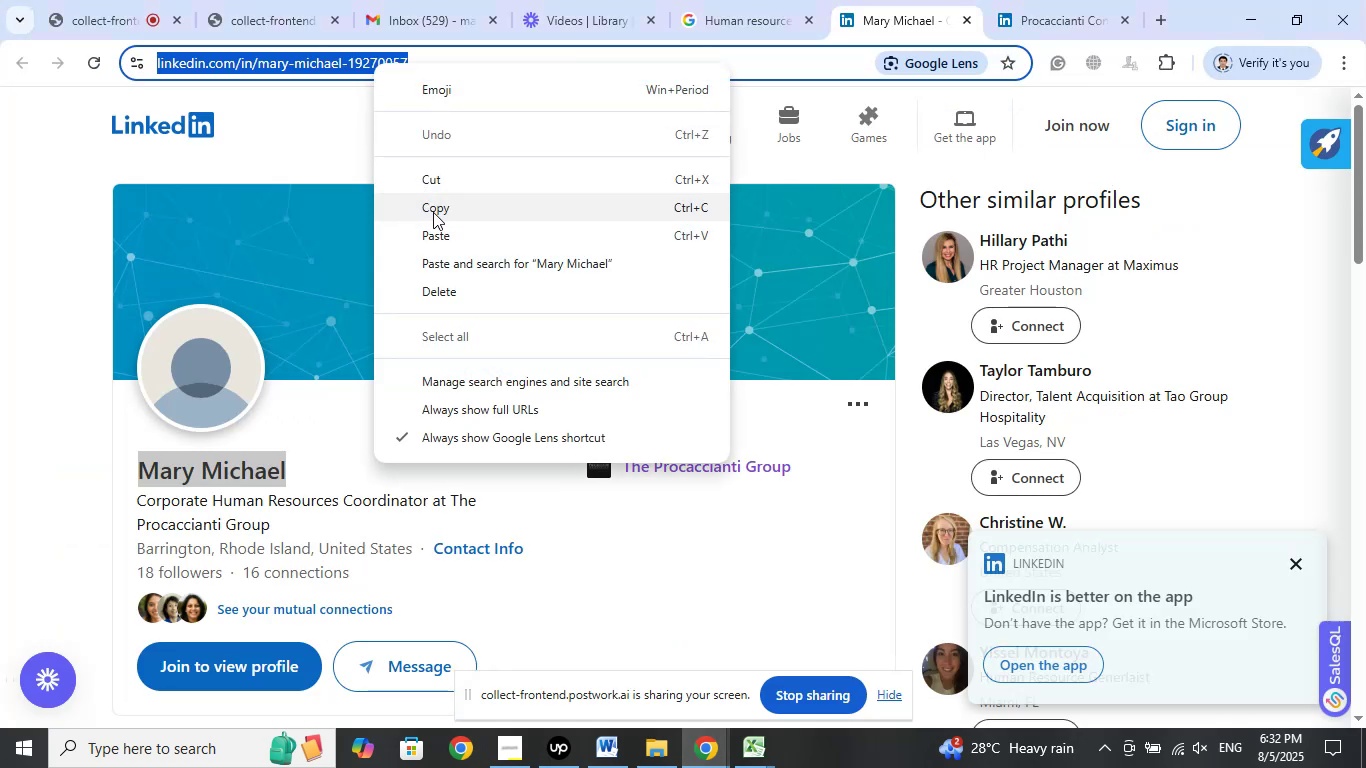 
left_click([433, 212])
 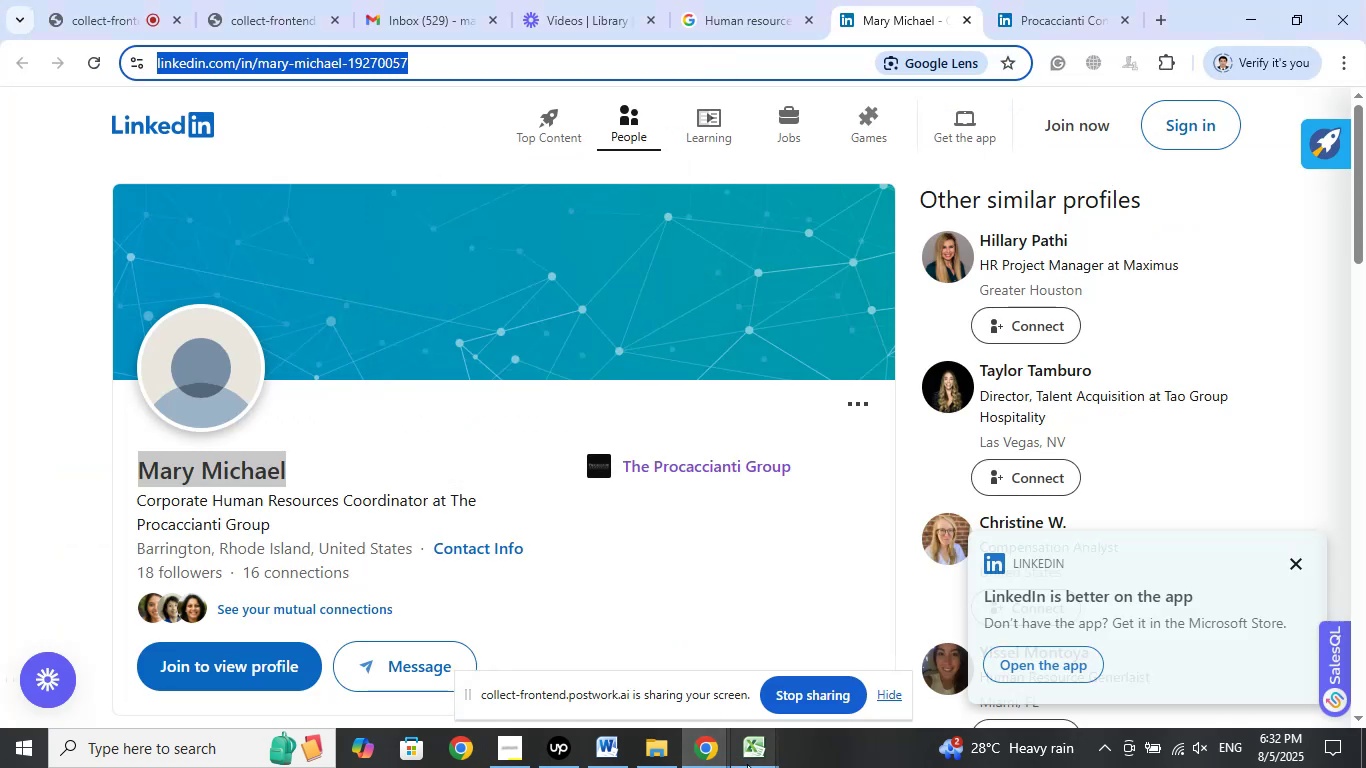 
left_click([749, 758])
 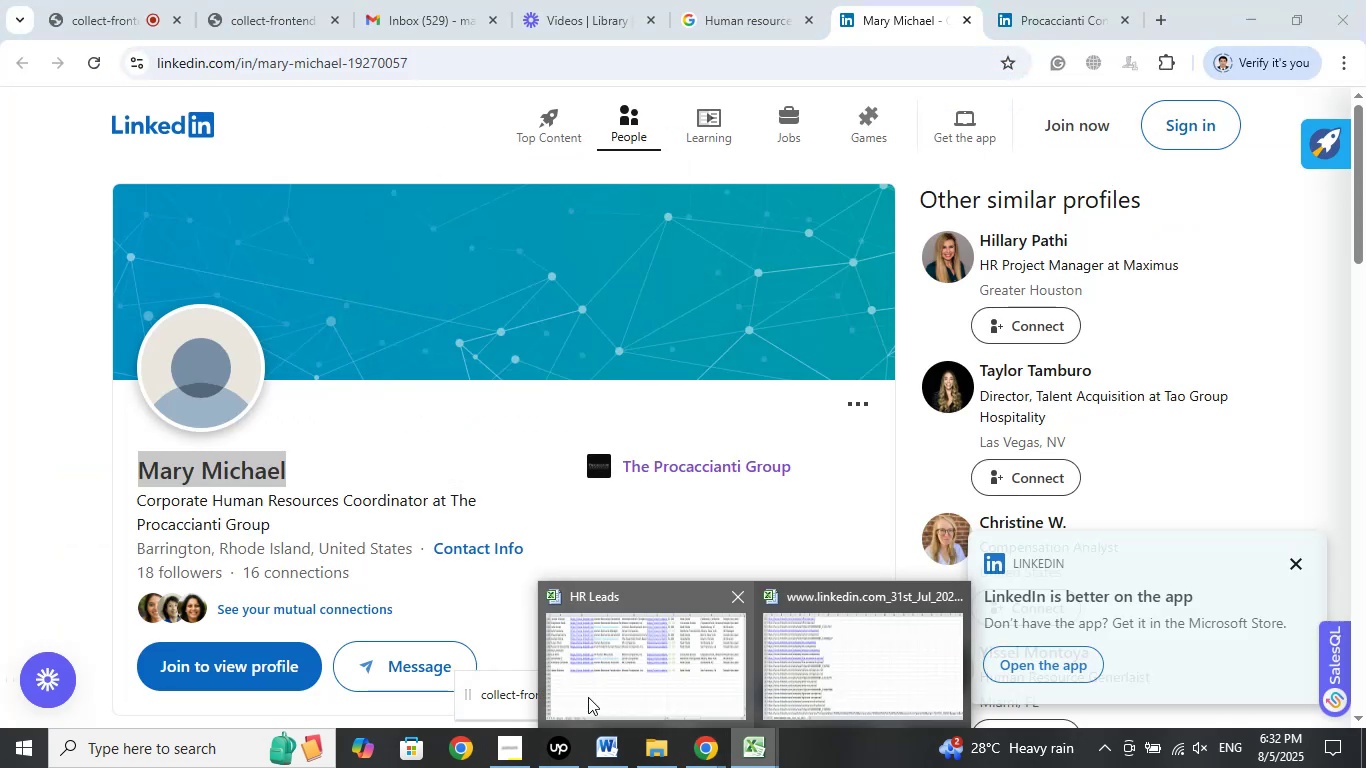 
left_click([586, 689])
 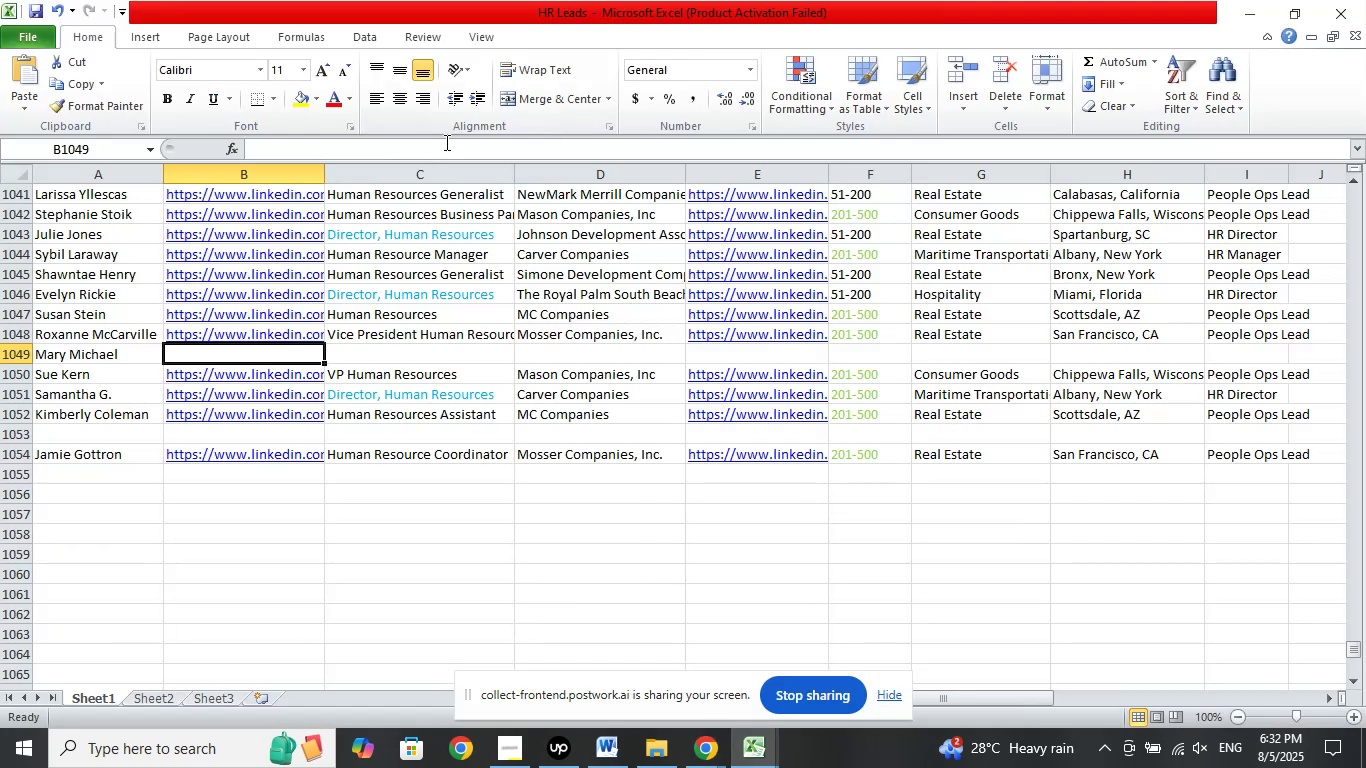 
left_click([446, 148])
 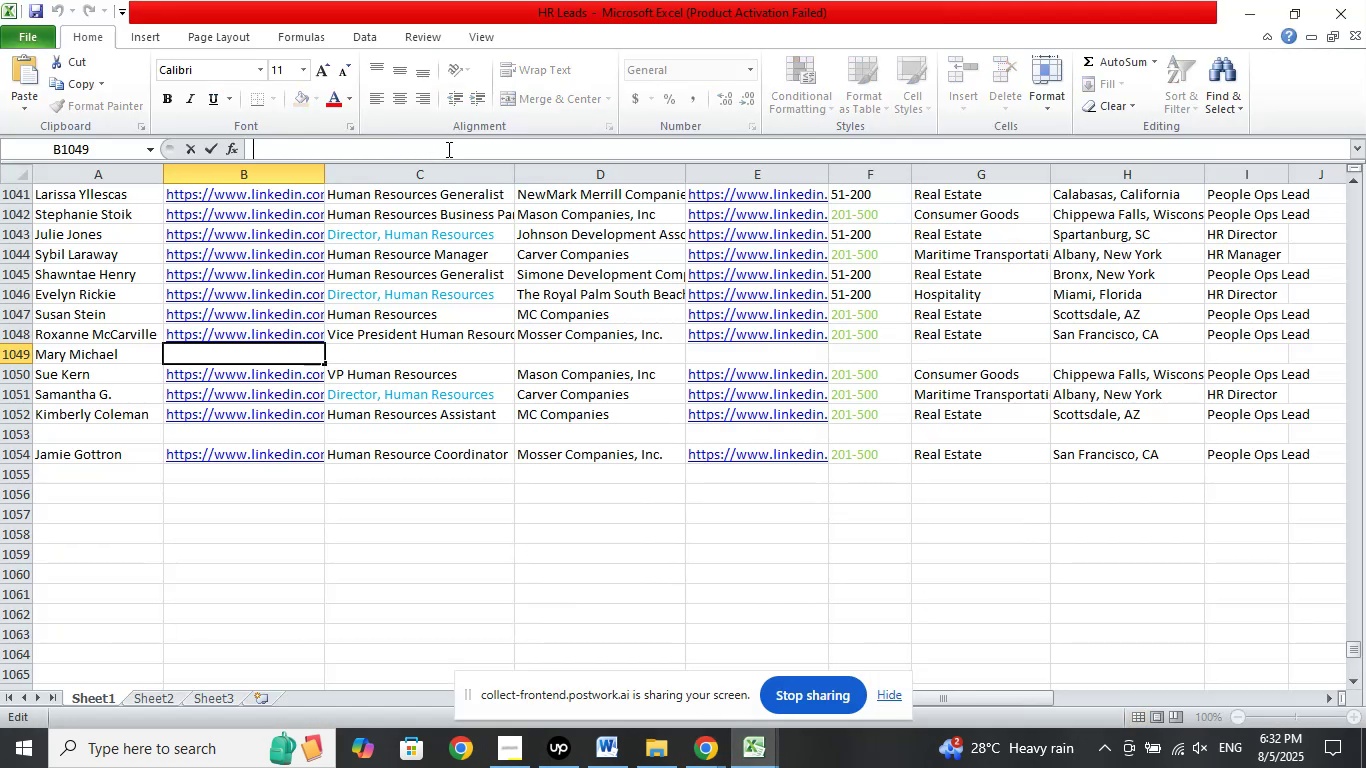 
right_click([447, 149])
 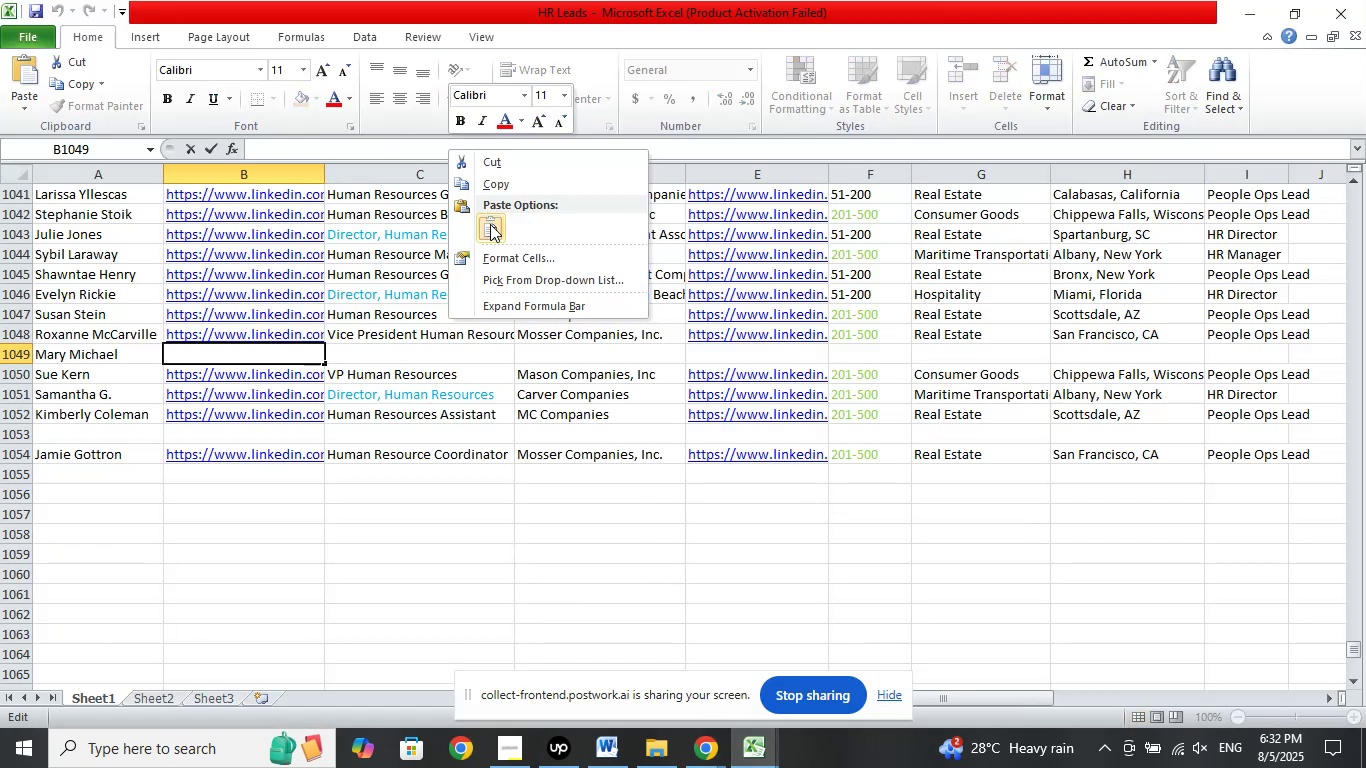 
left_click([490, 224])
 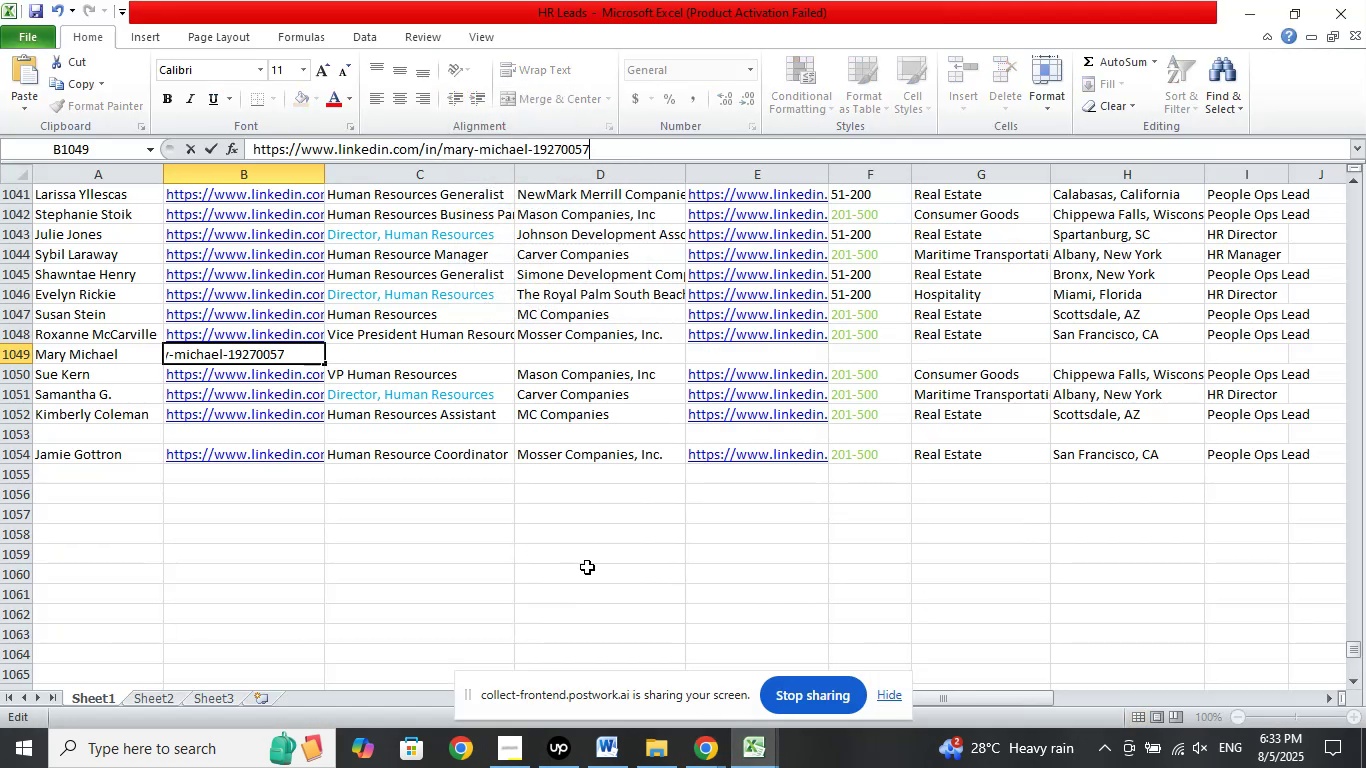 
key(Slash)
 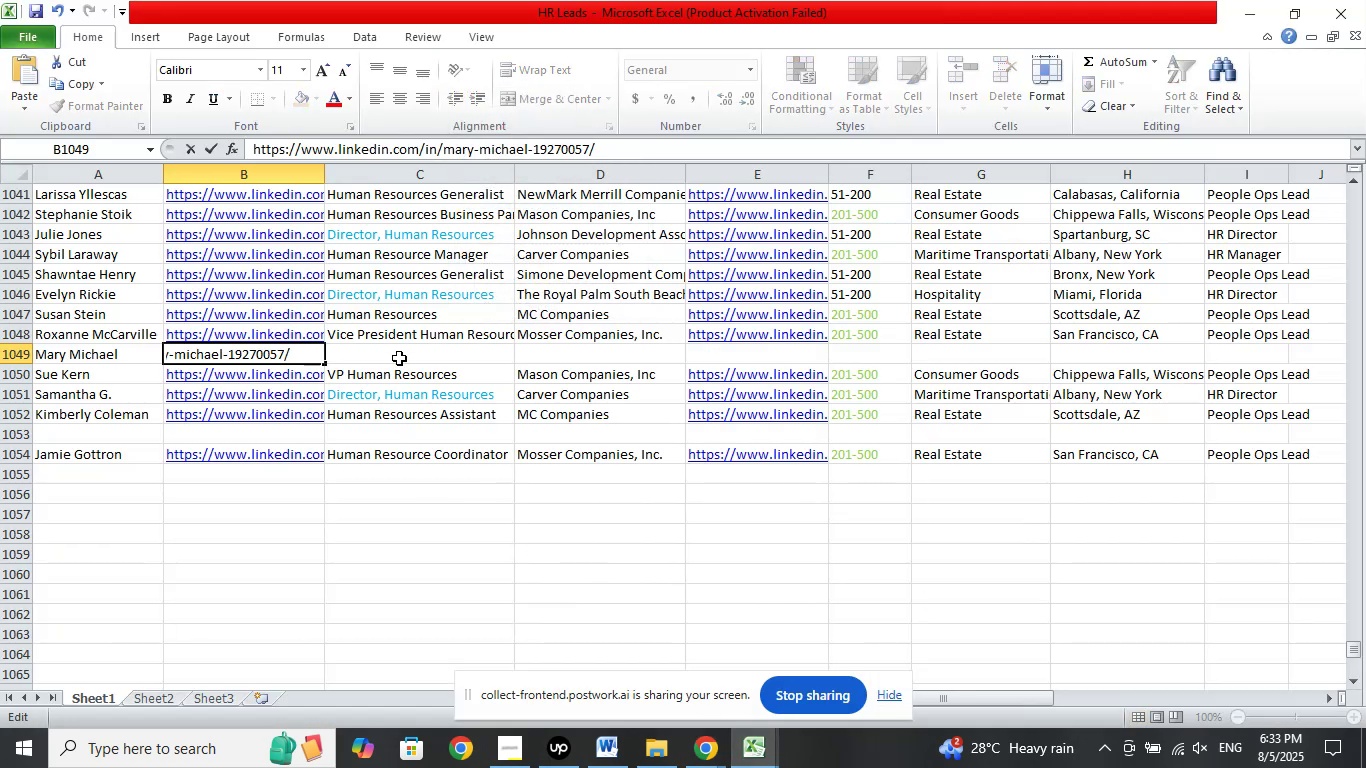 
left_click([409, 356])
 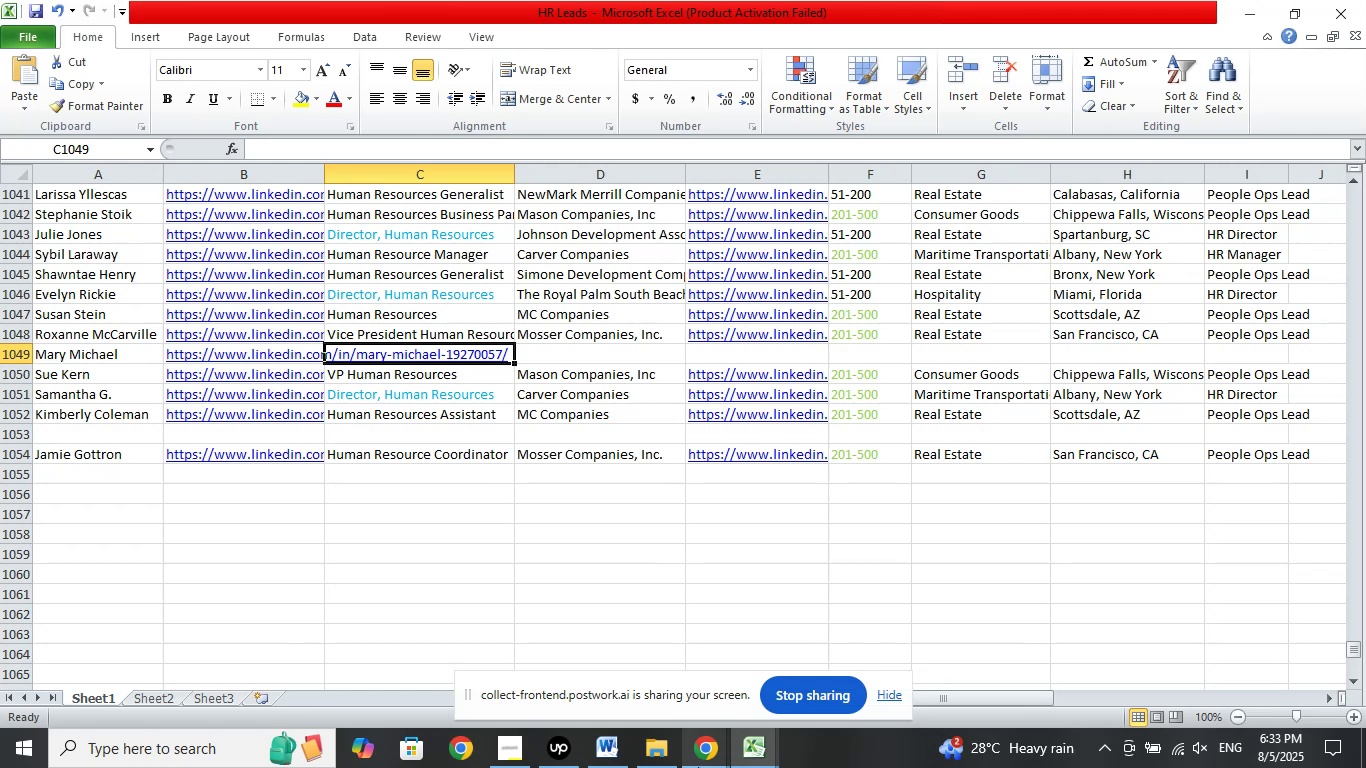 
left_click([703, 763])
 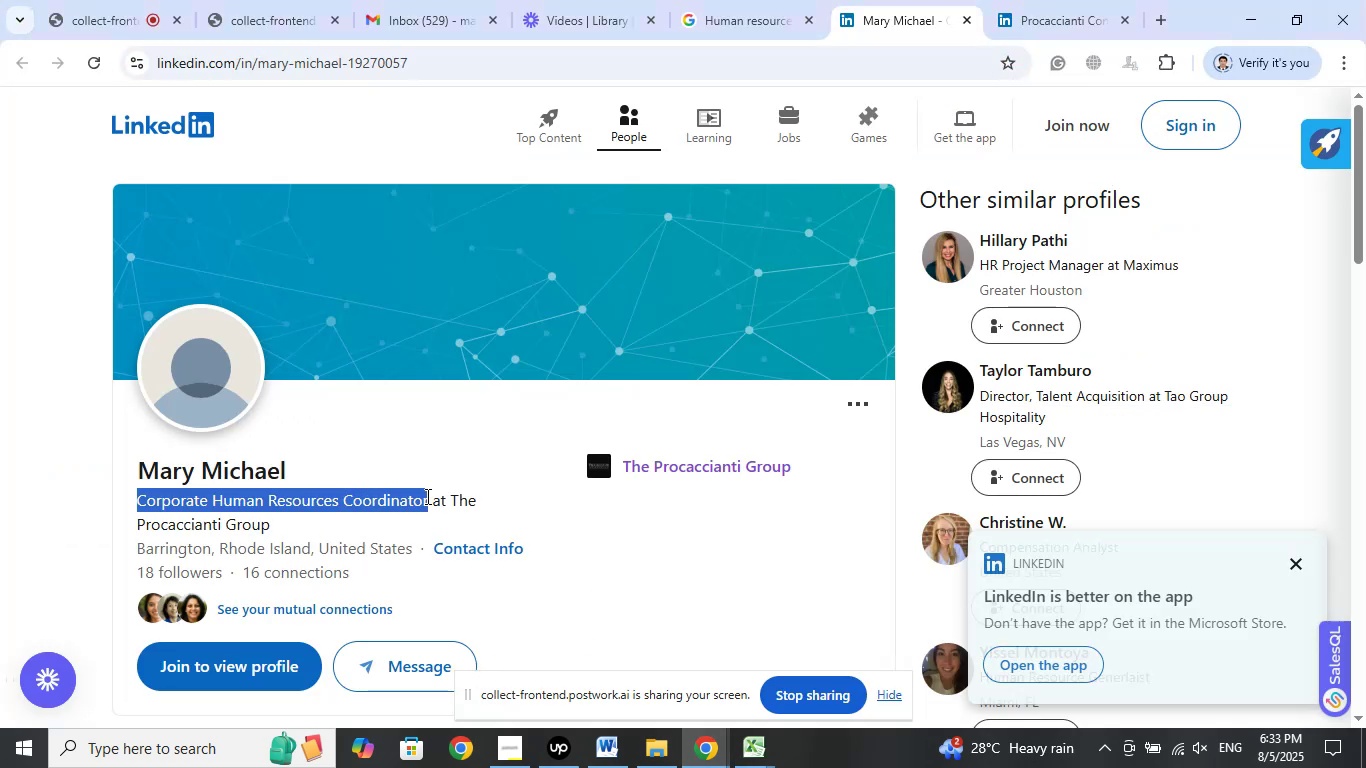 
wait(6.31)
 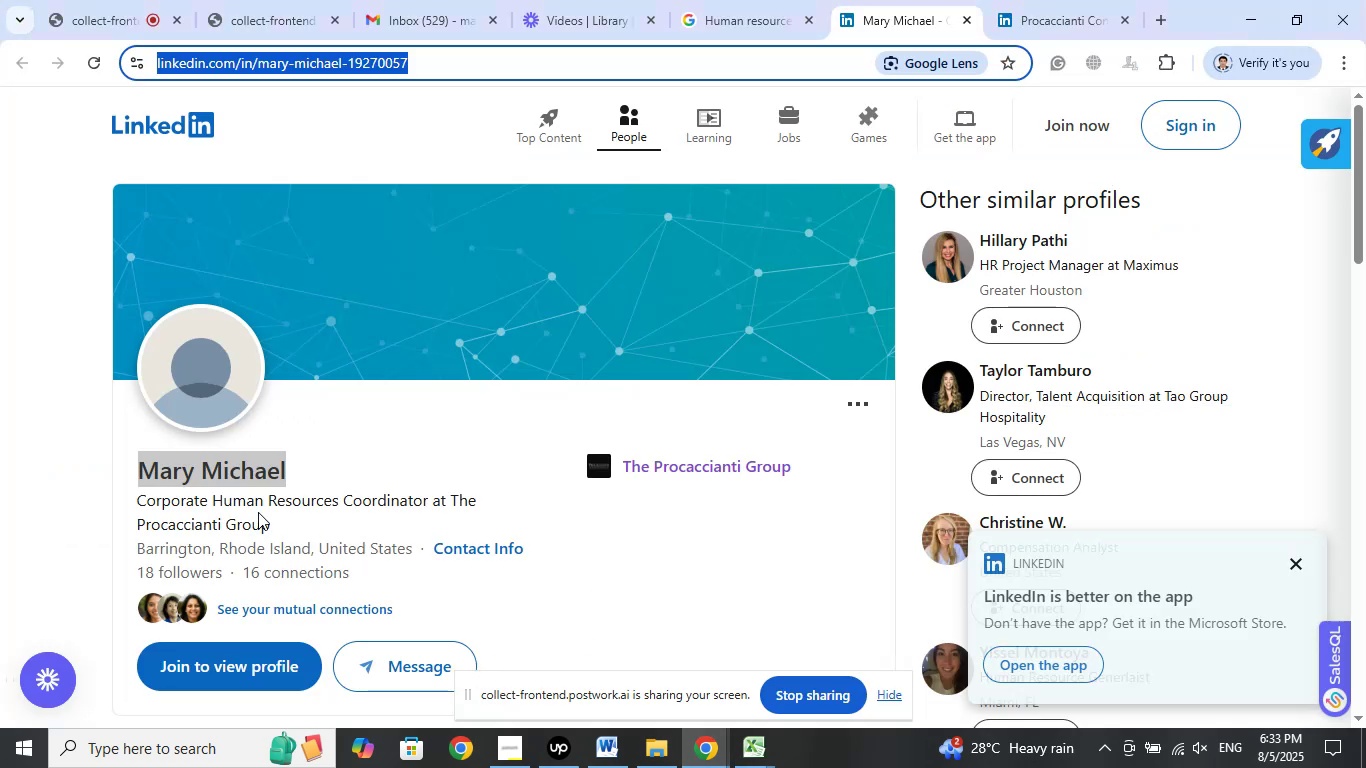 
left_click([456, 240])
 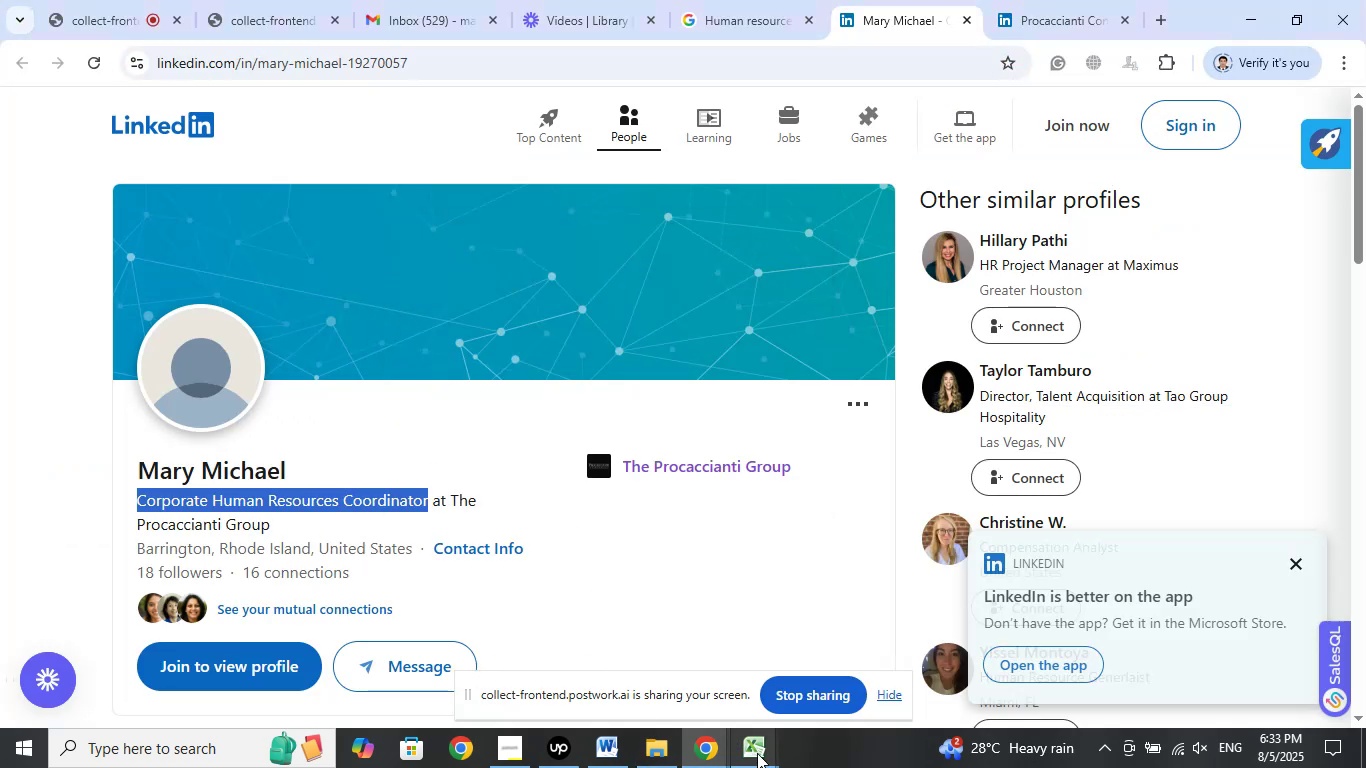 
double_click([632, 679])
 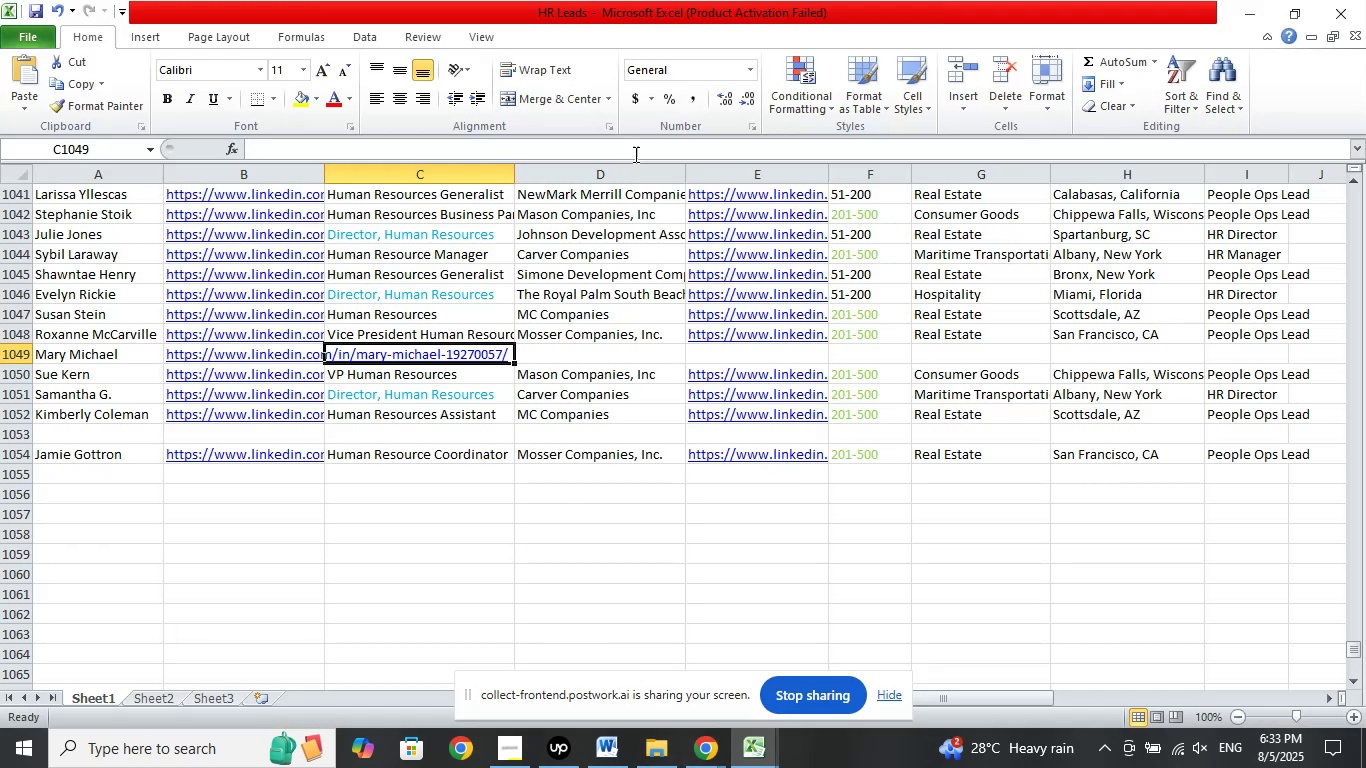 
left_click([637, 145])
 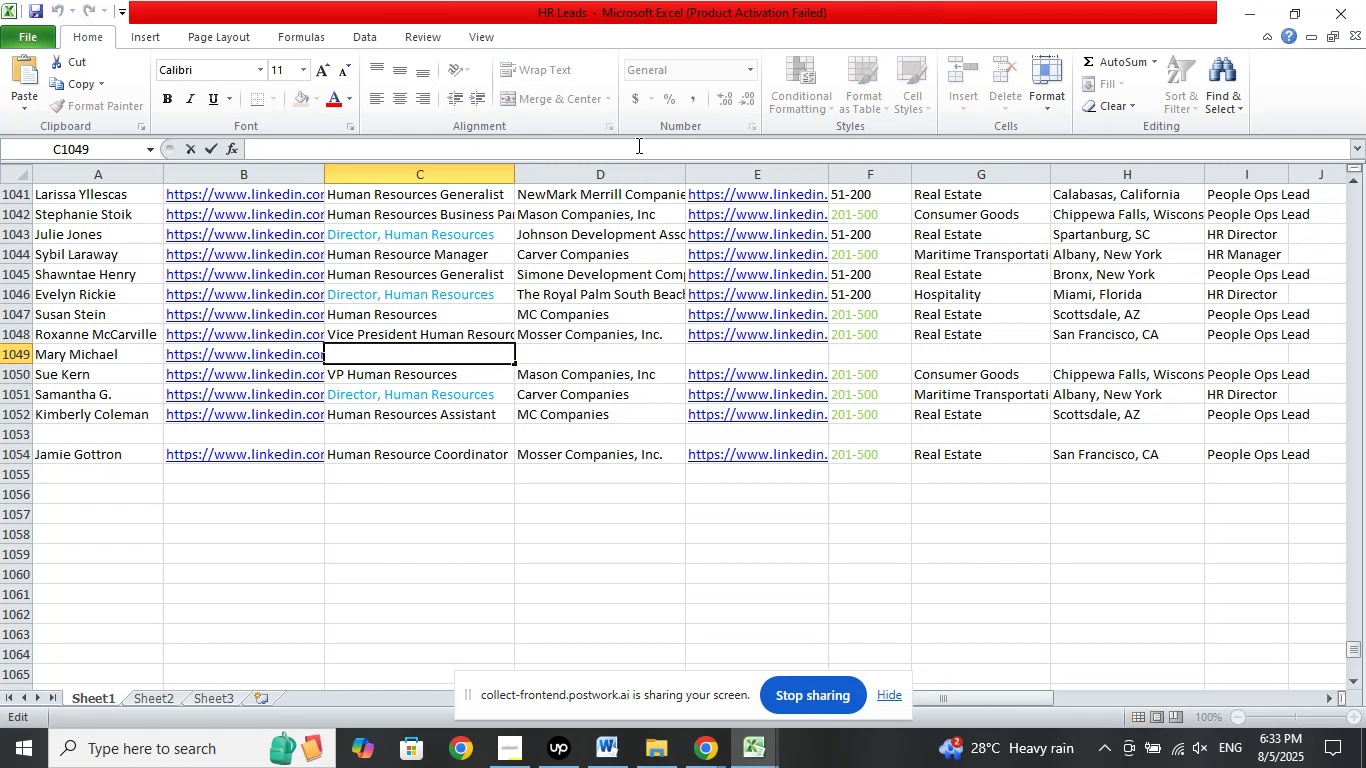 
right_click([637, 145])
 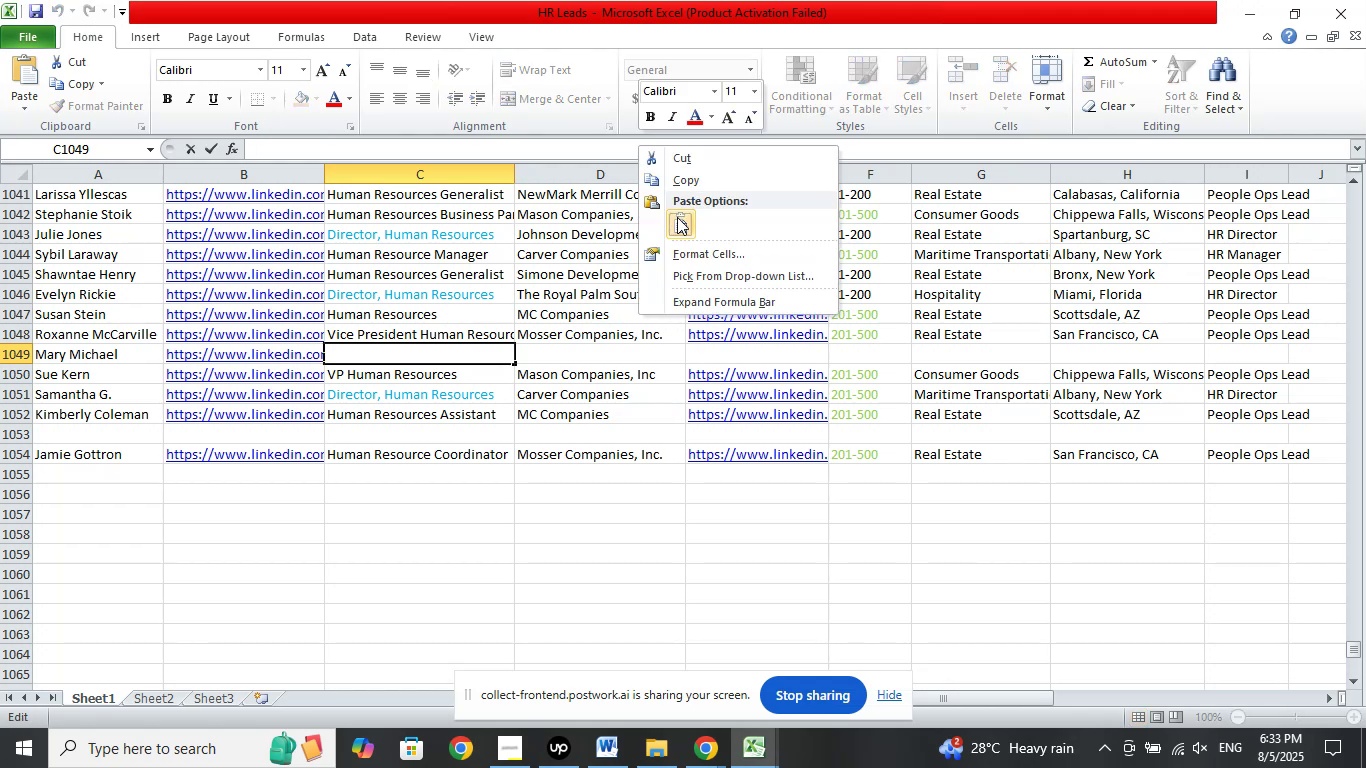 
left_click([677, 217])
 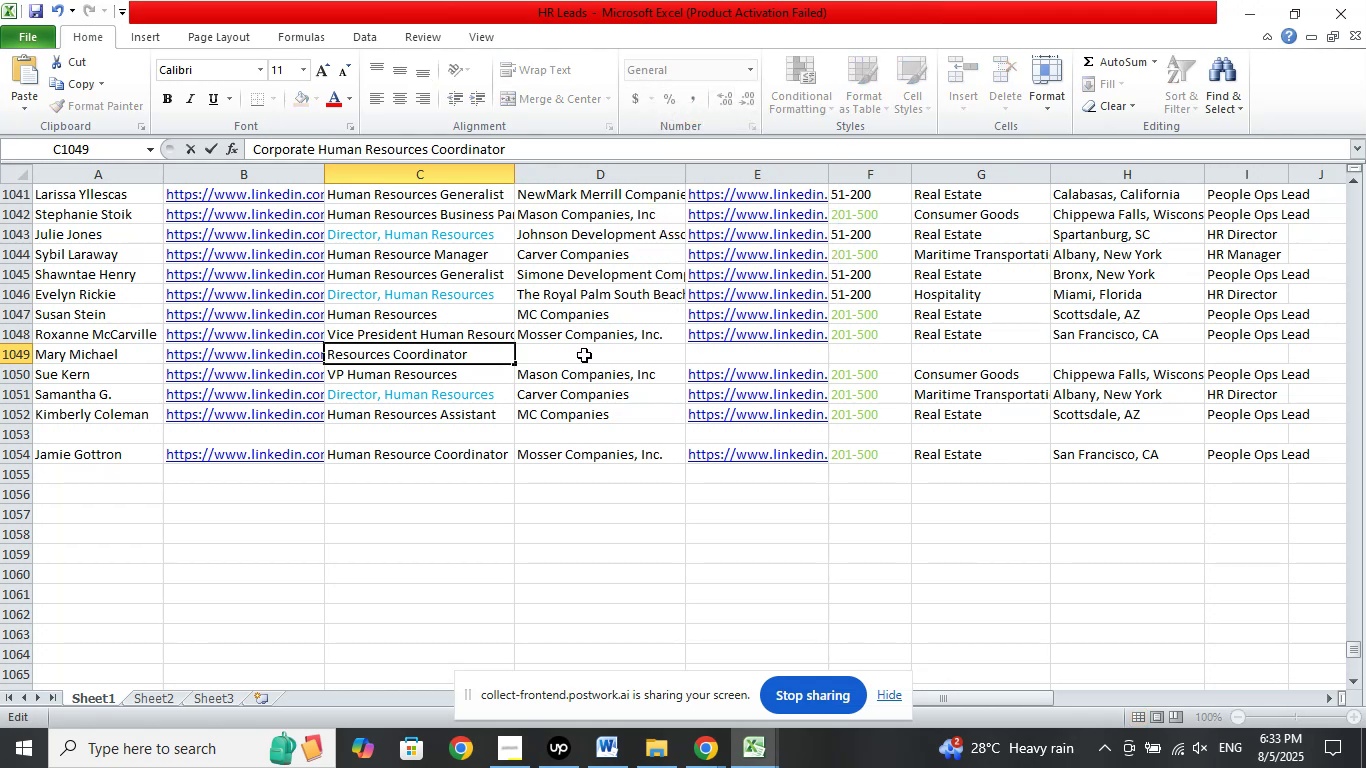 
left_click([585, 351])
 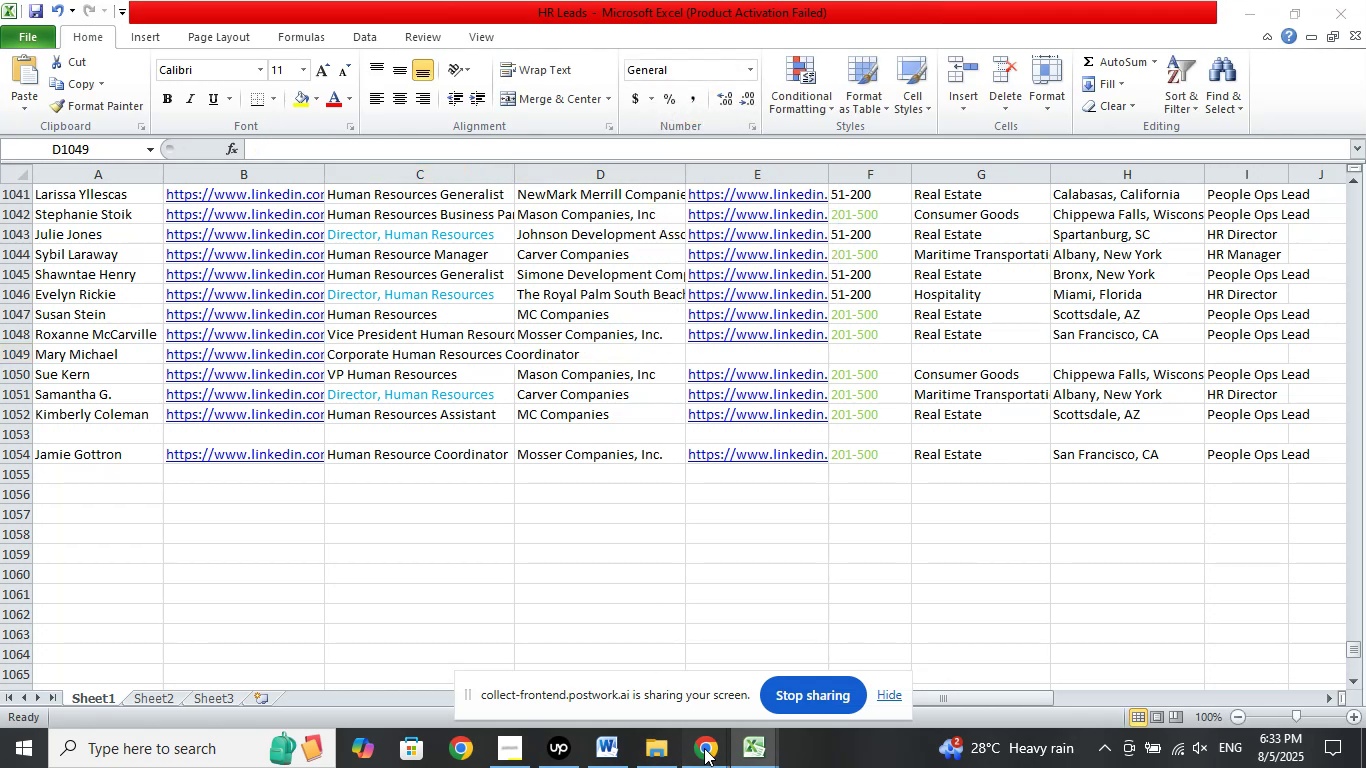 
double_click([593, 664])
 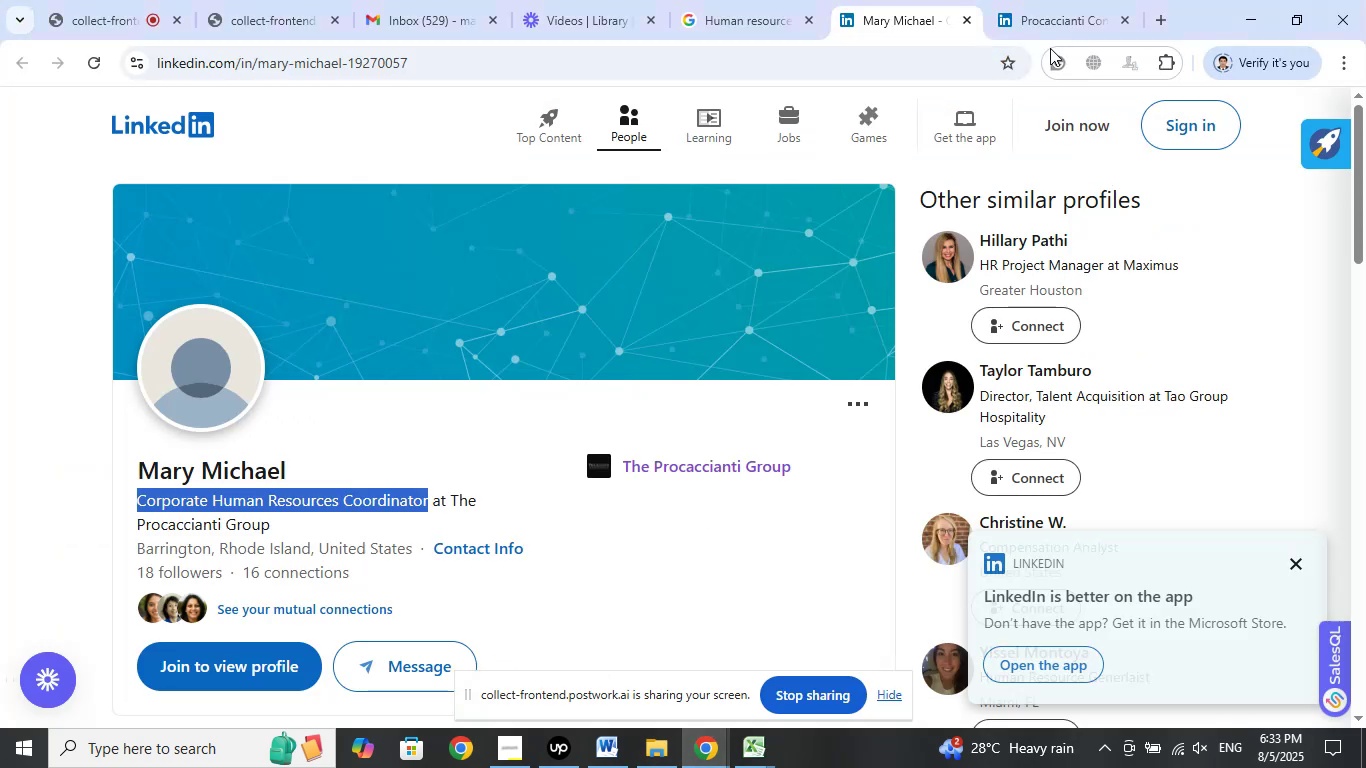 
left_click([1056, 18])
 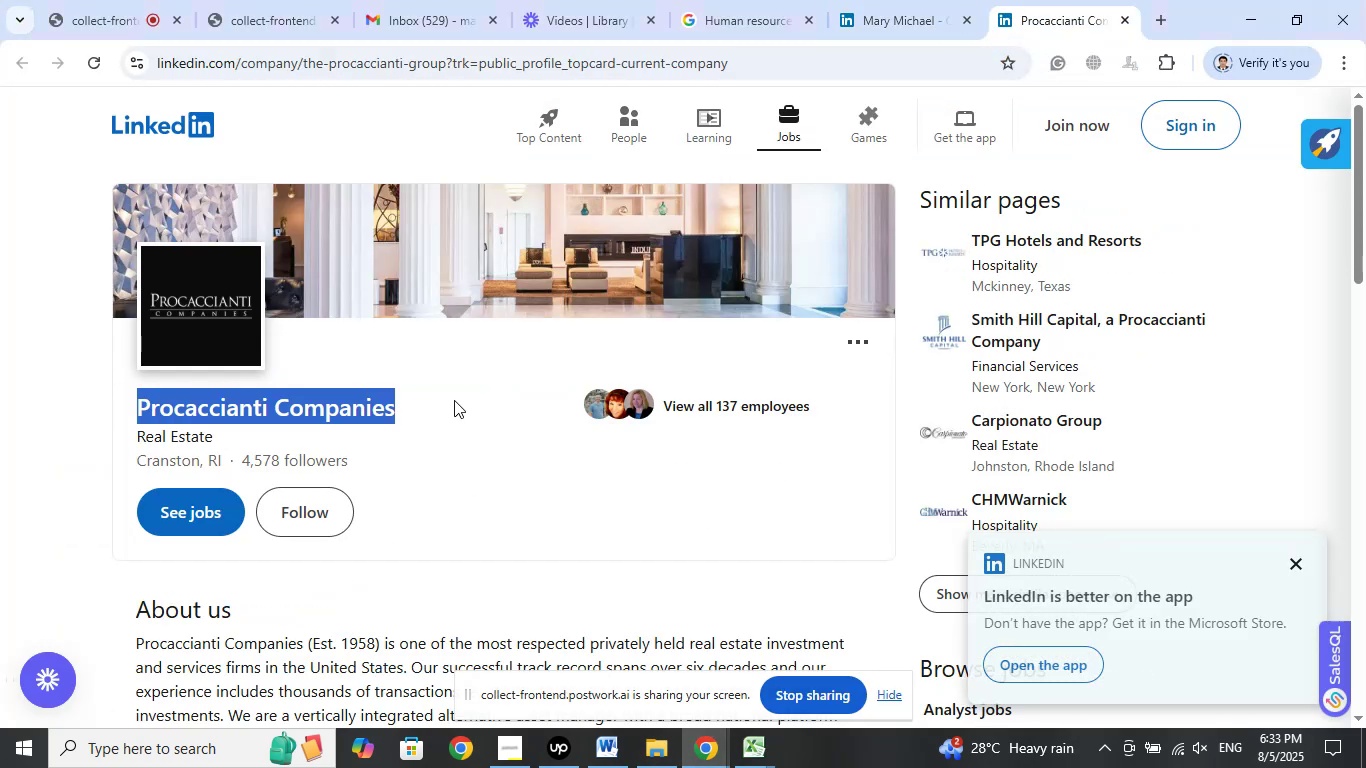 
right_click([359, 399])
 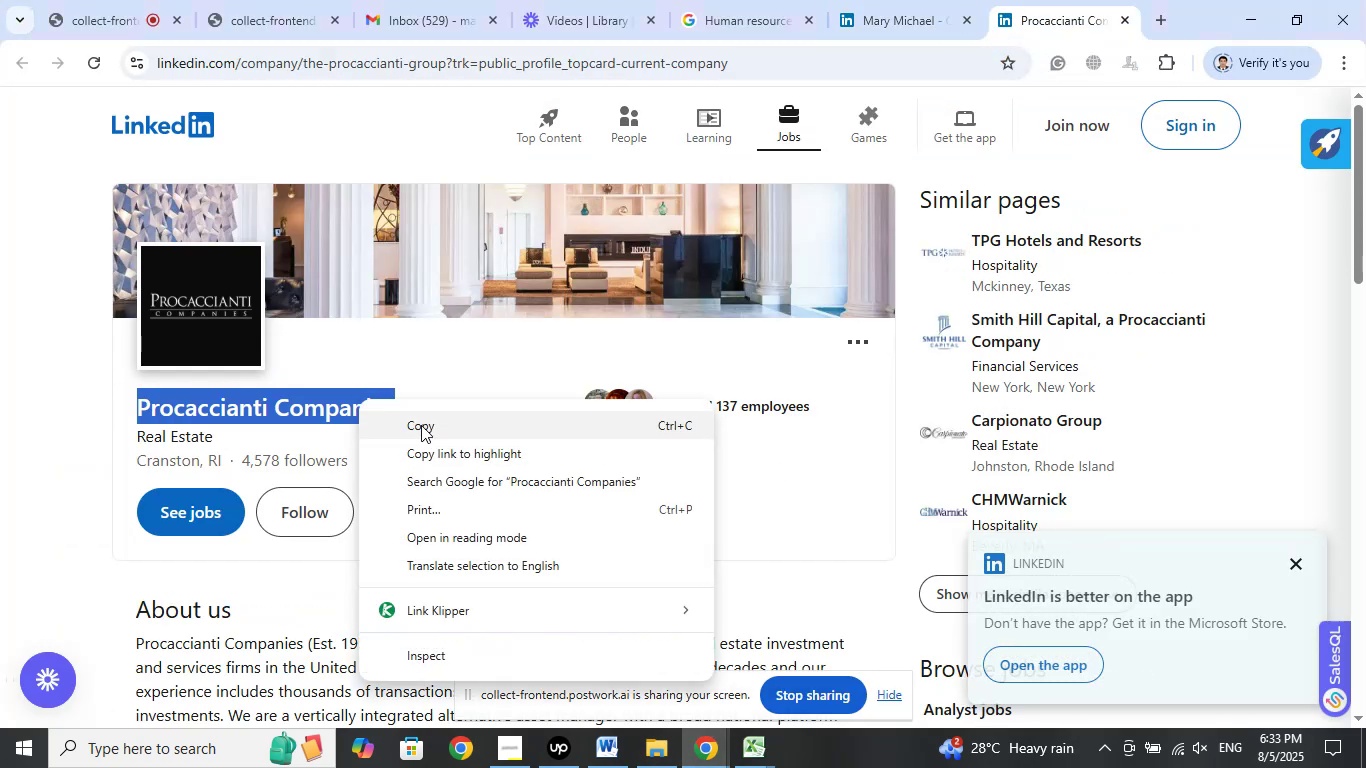 
left_click([421, 425])
 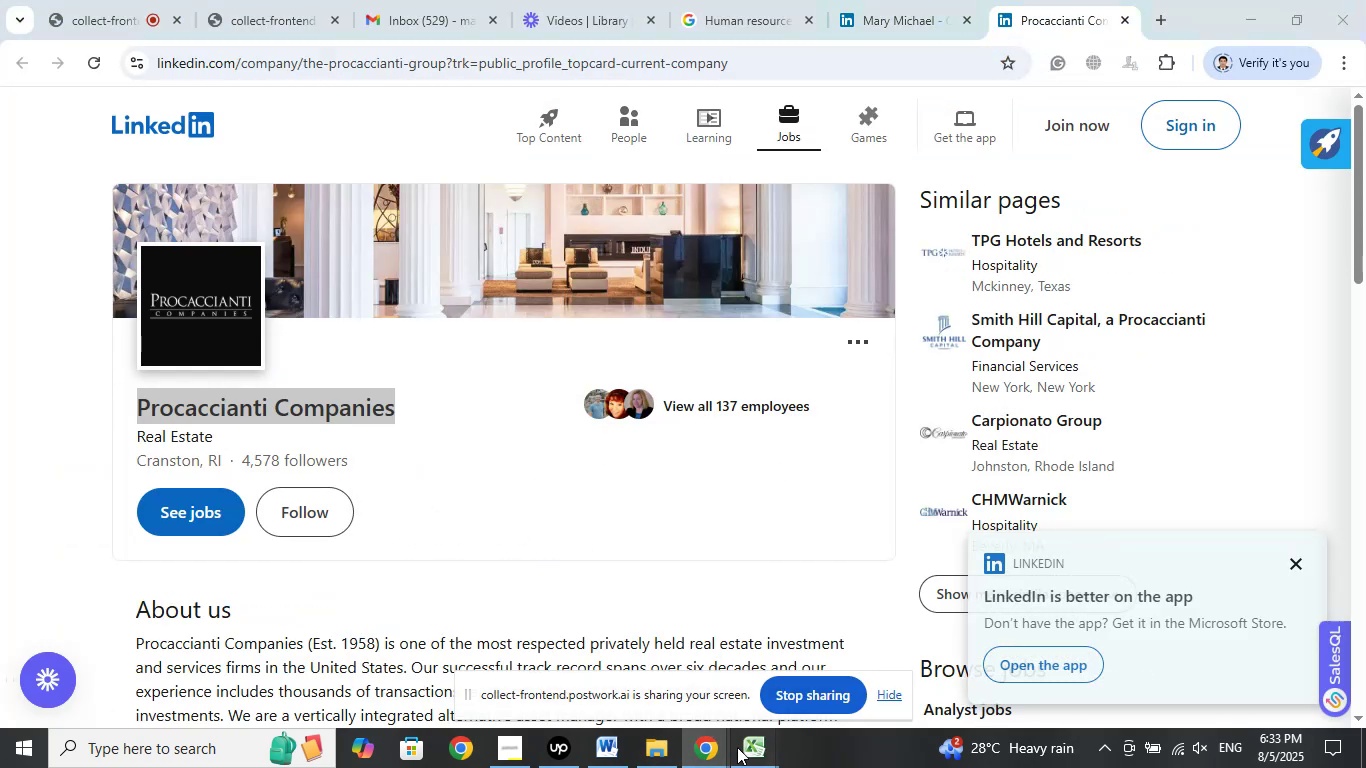 
double_click([630, 689])
 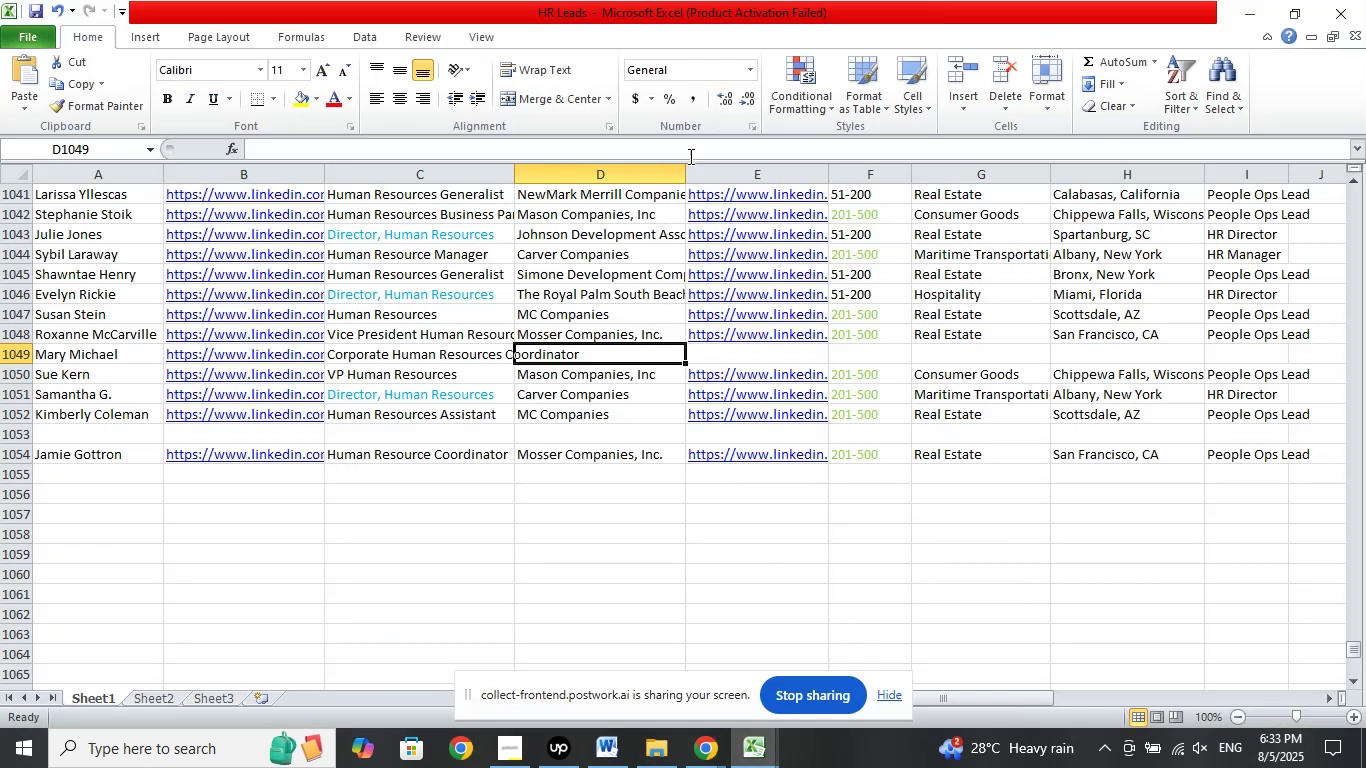 
left_click([696, 148])
 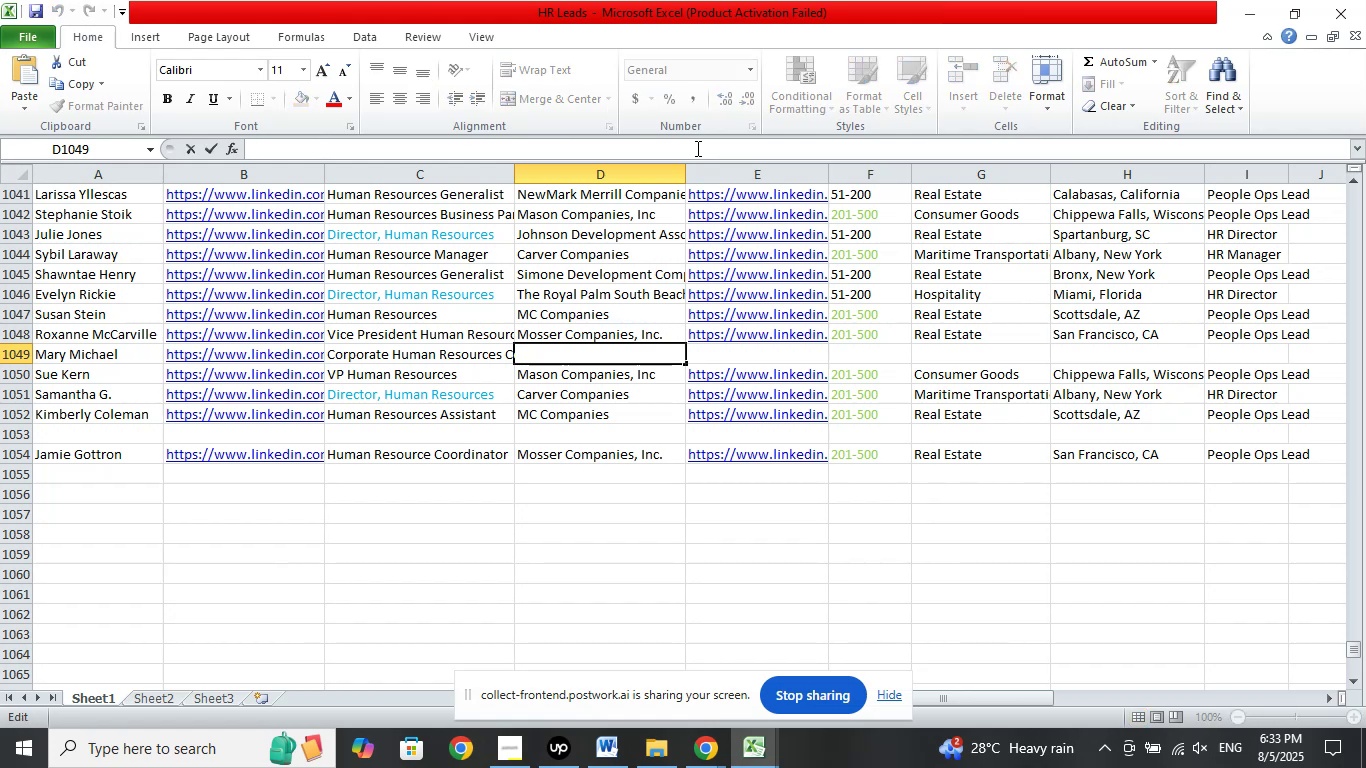 
right_click([696, 148])
 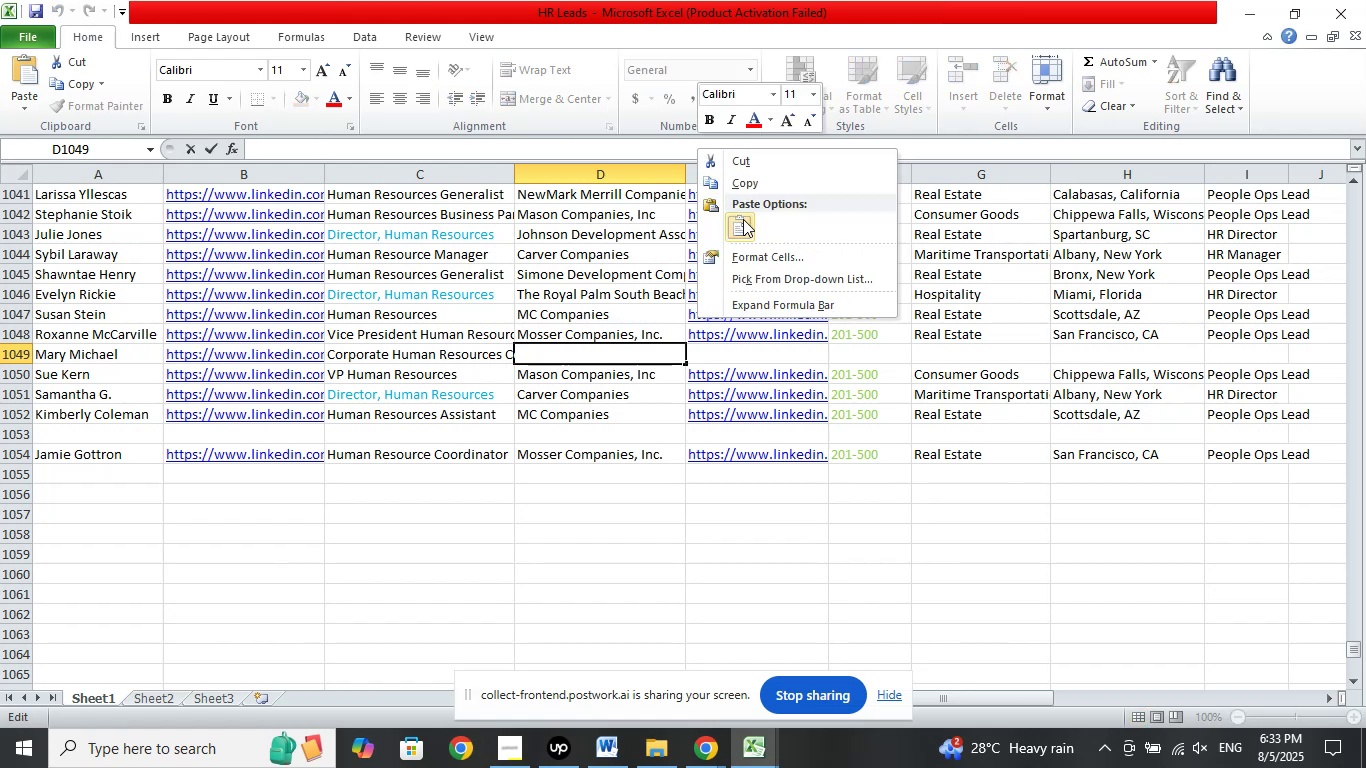 
left_click([743, 219])
 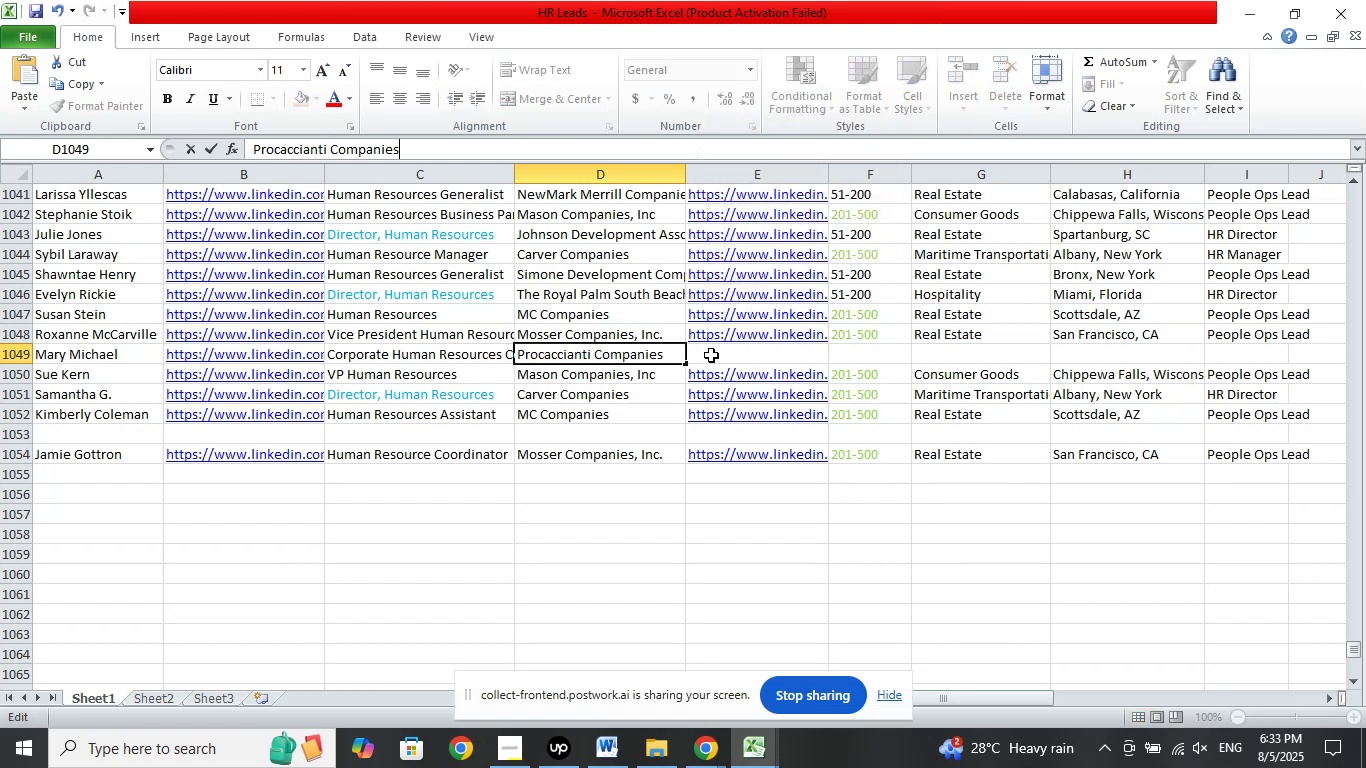 
left_click([711, 355])
 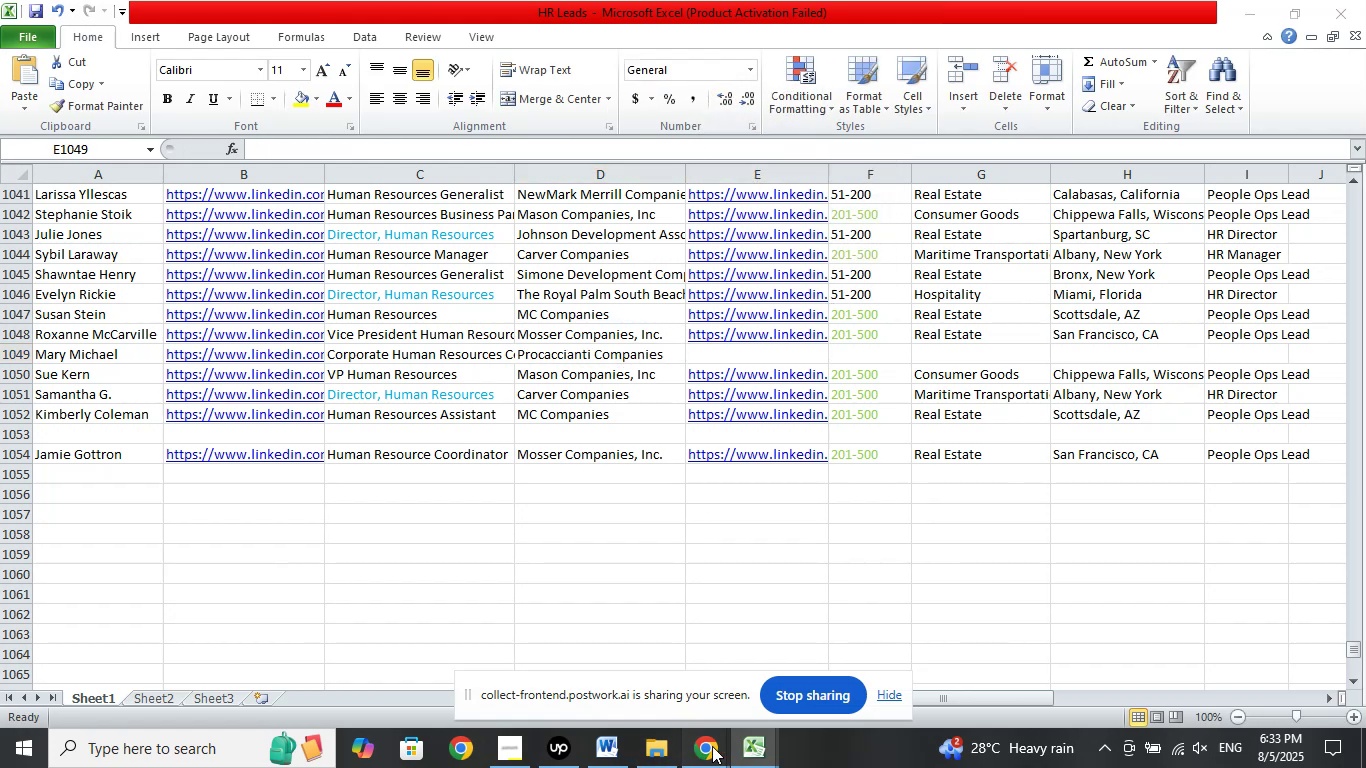 
double_click([630, 675])
 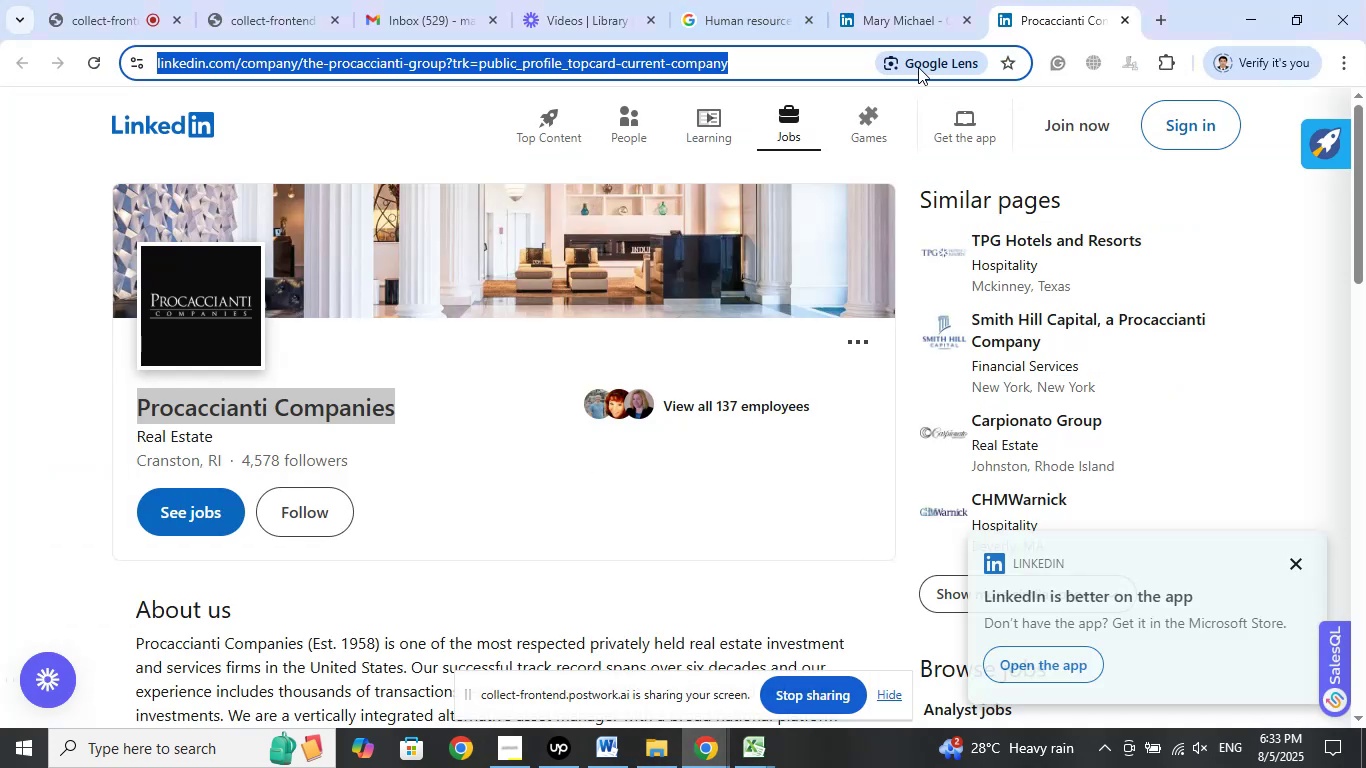 
left_click([822, 69])
 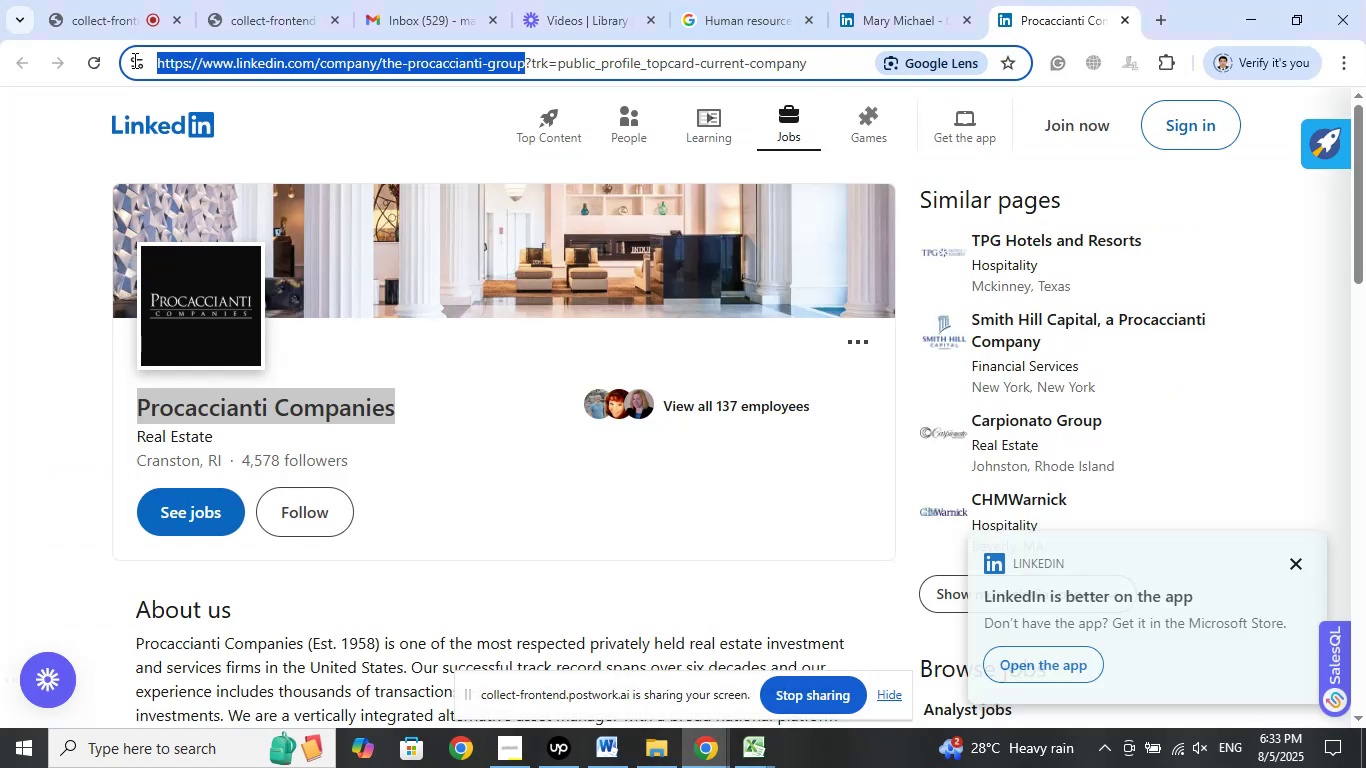 
right_click([211, 60])
 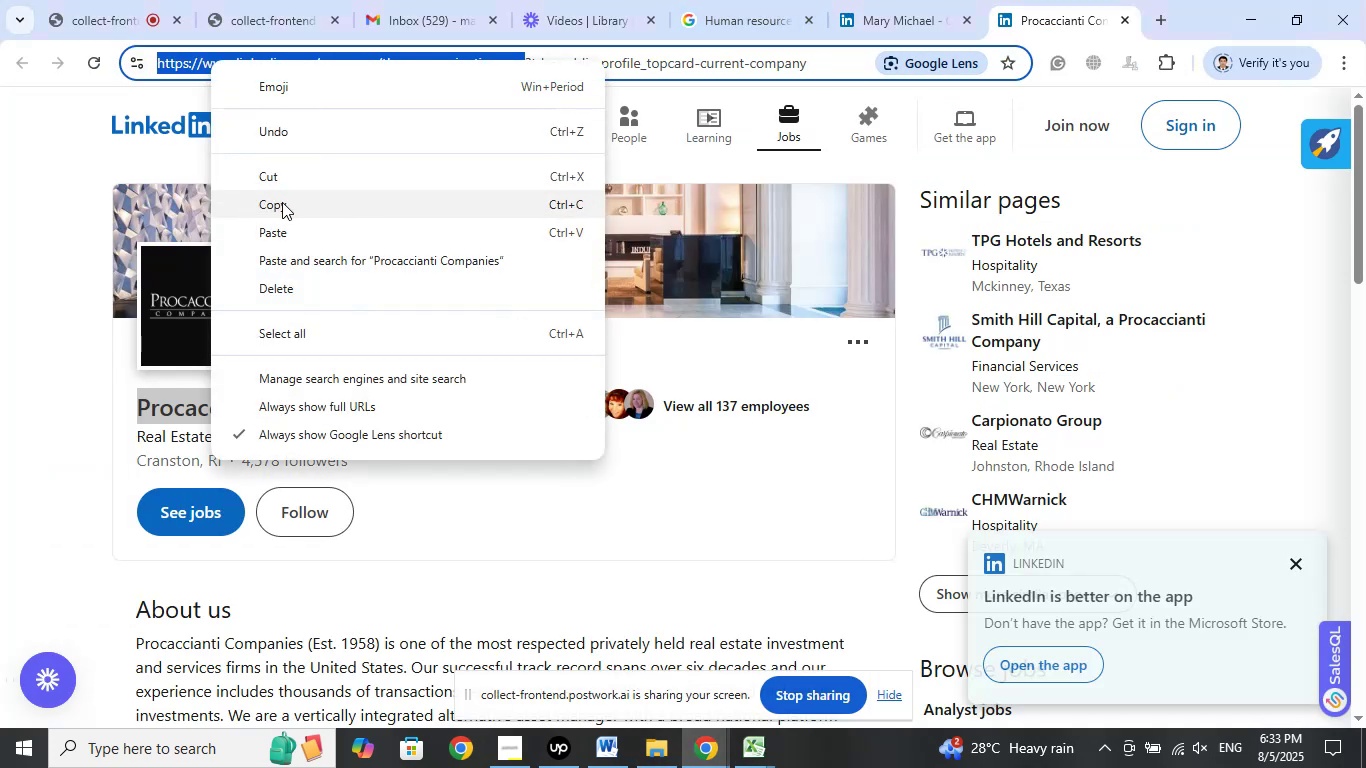 
left_click([282, 202])
 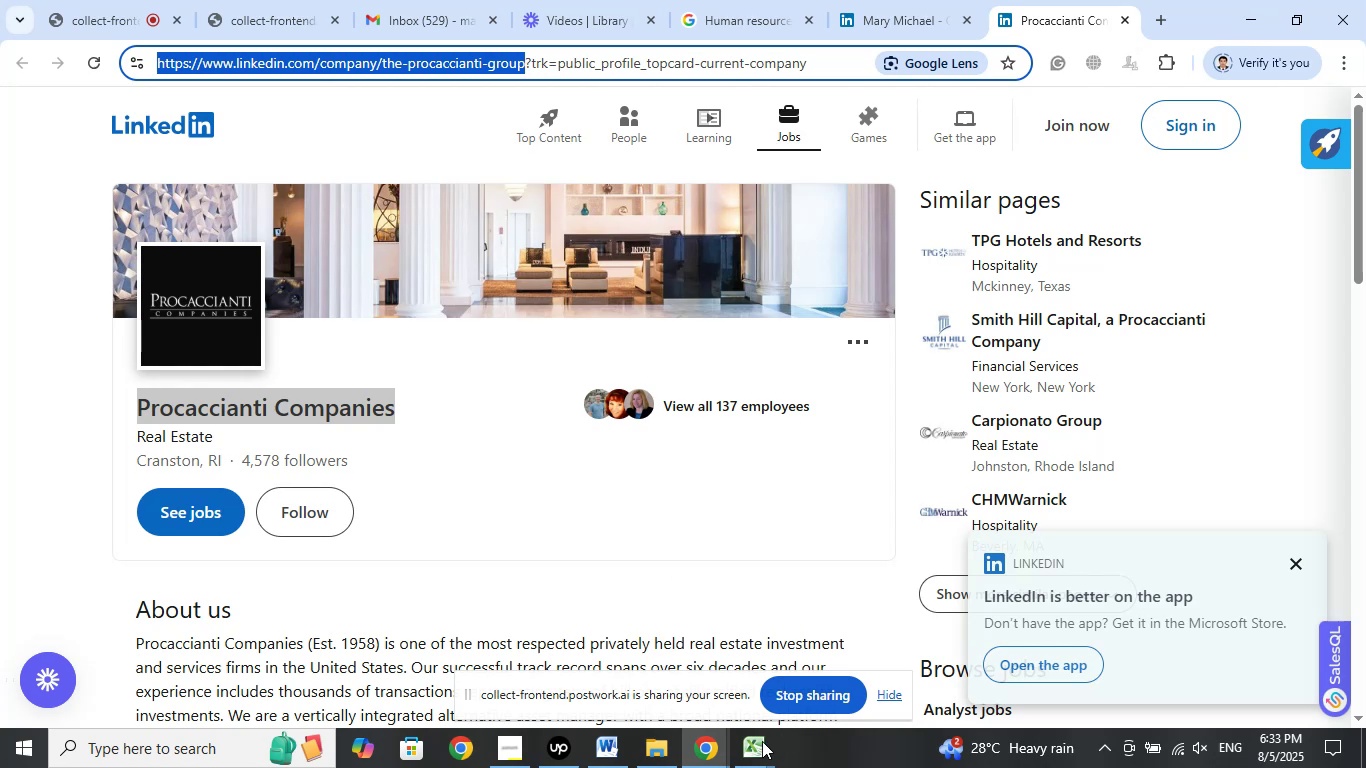 
left_click([747, 750])
 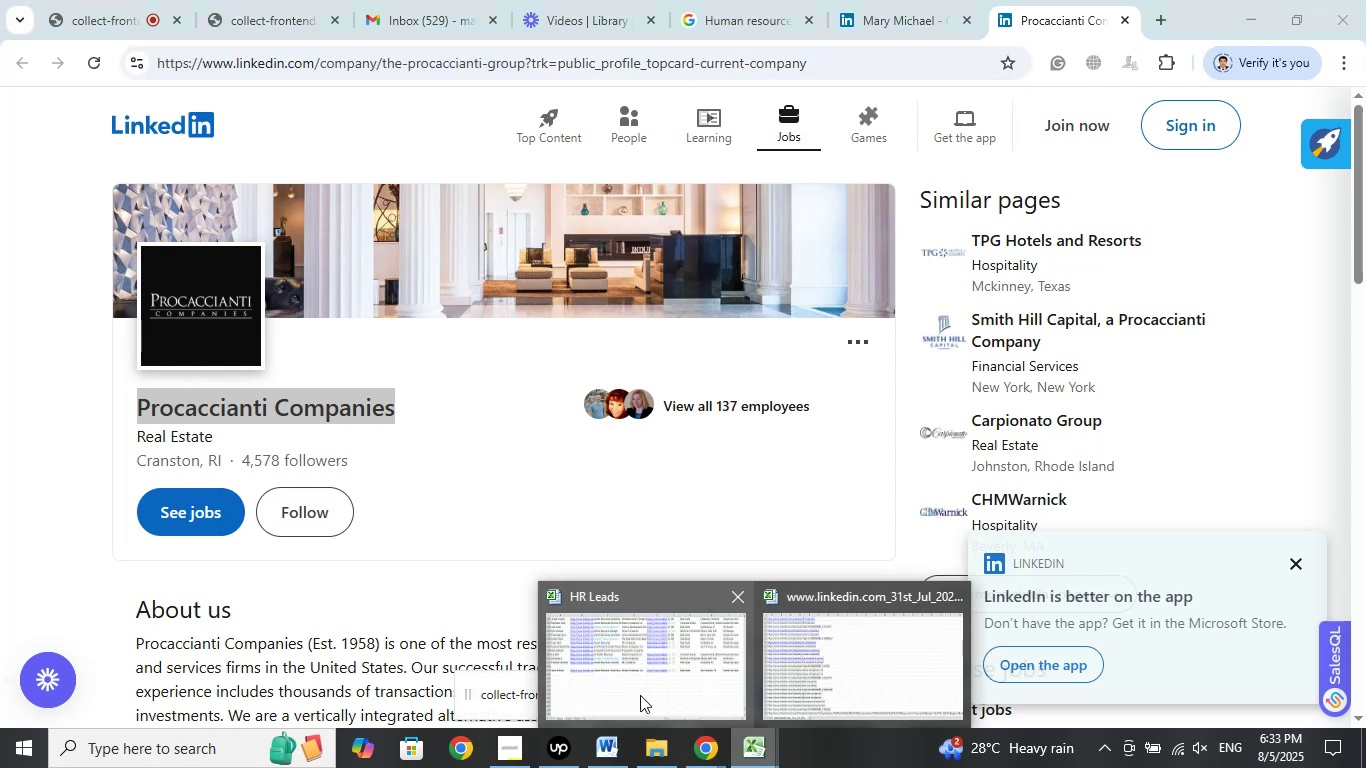 
left_click([640, 695])
 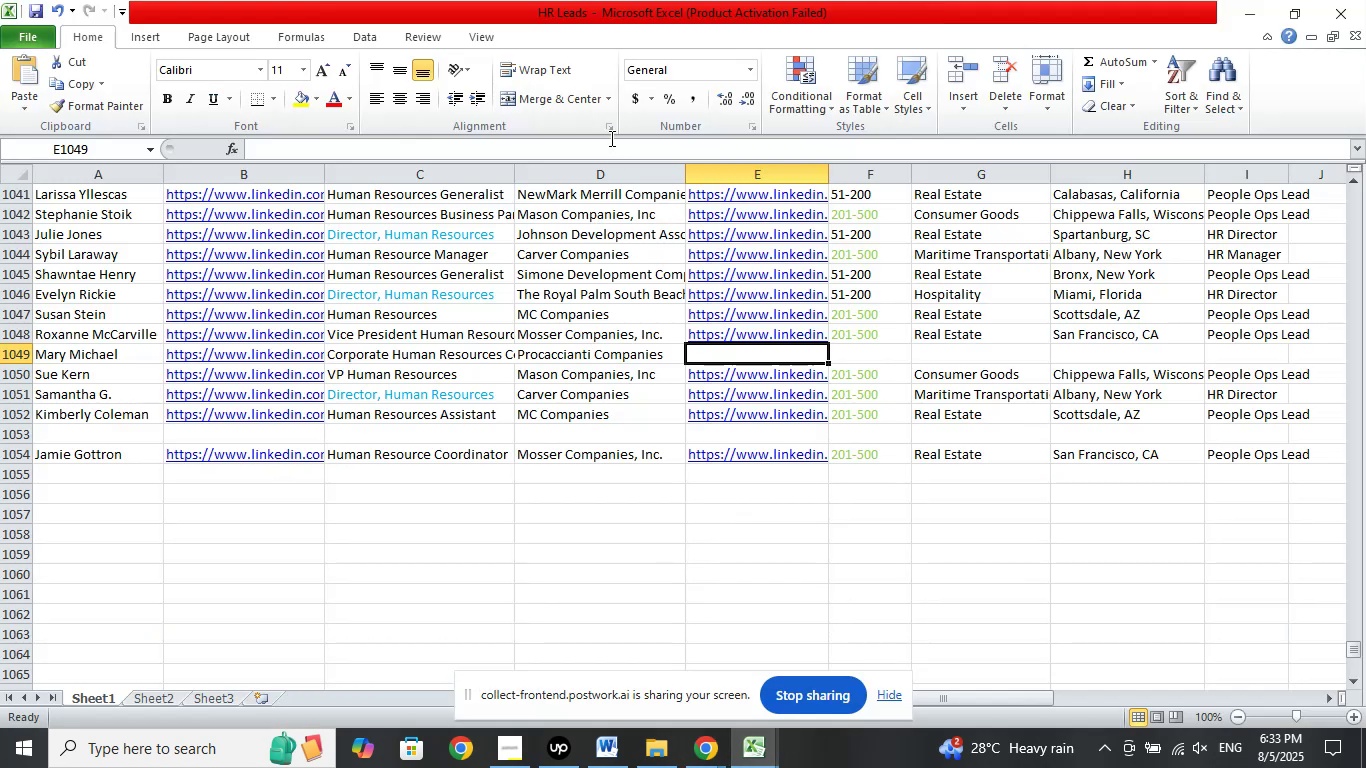 
left_click([612, 148])
 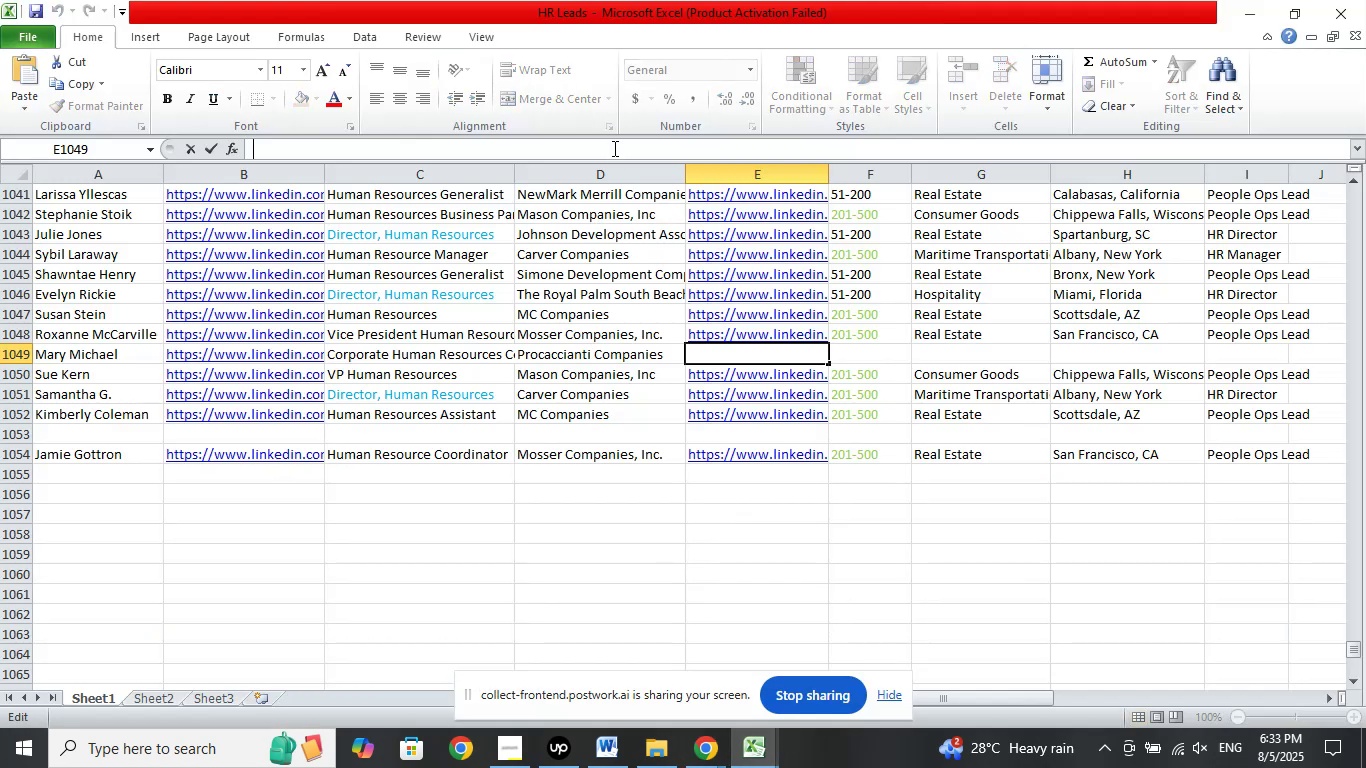 
right_click([613, 148])
 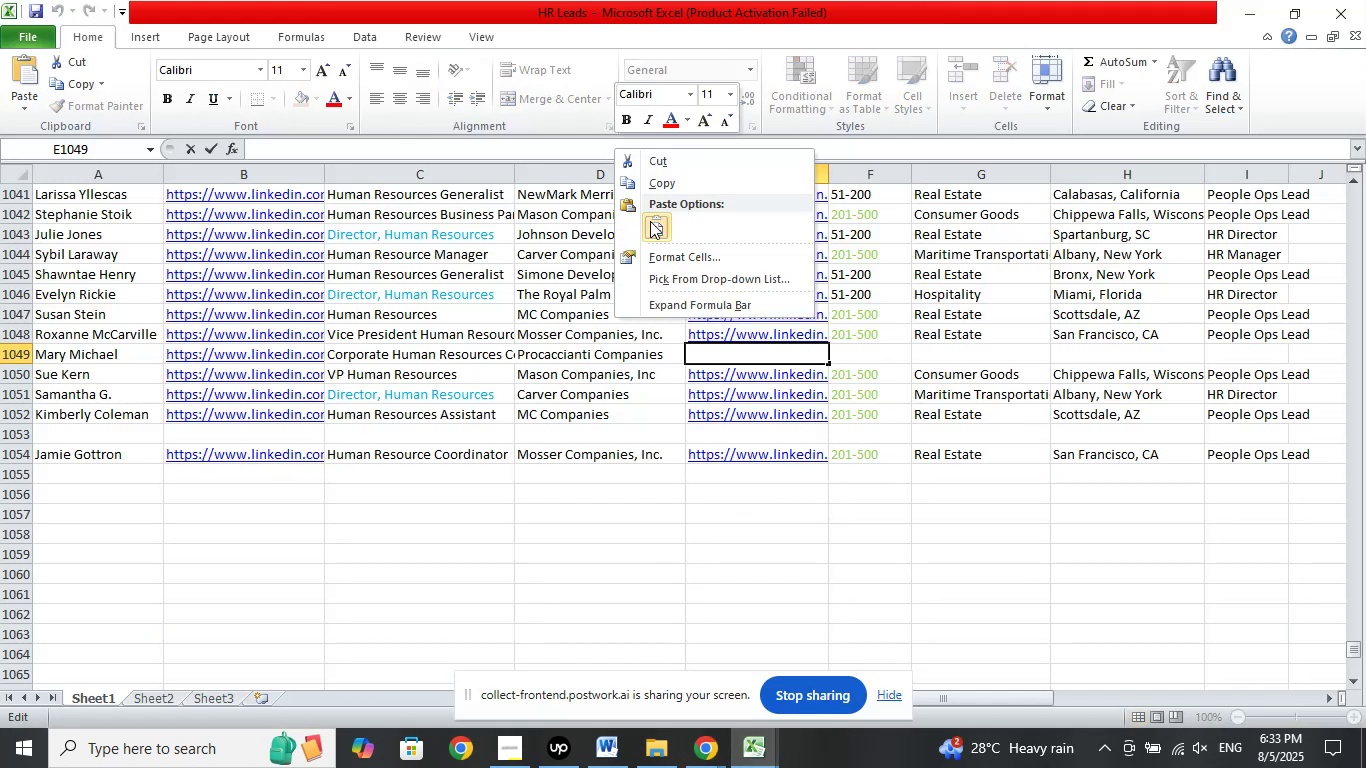 
left_click([652, 222])
 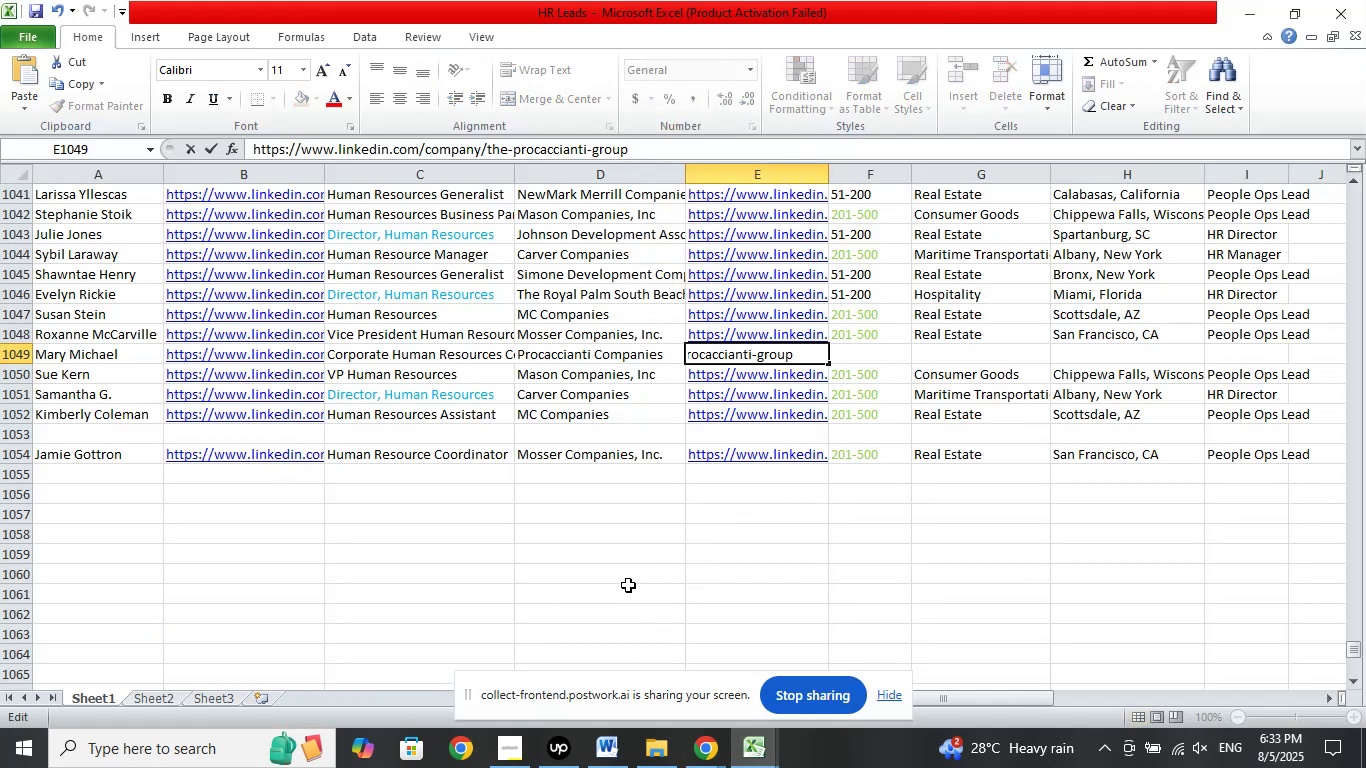 
key(Slash)
 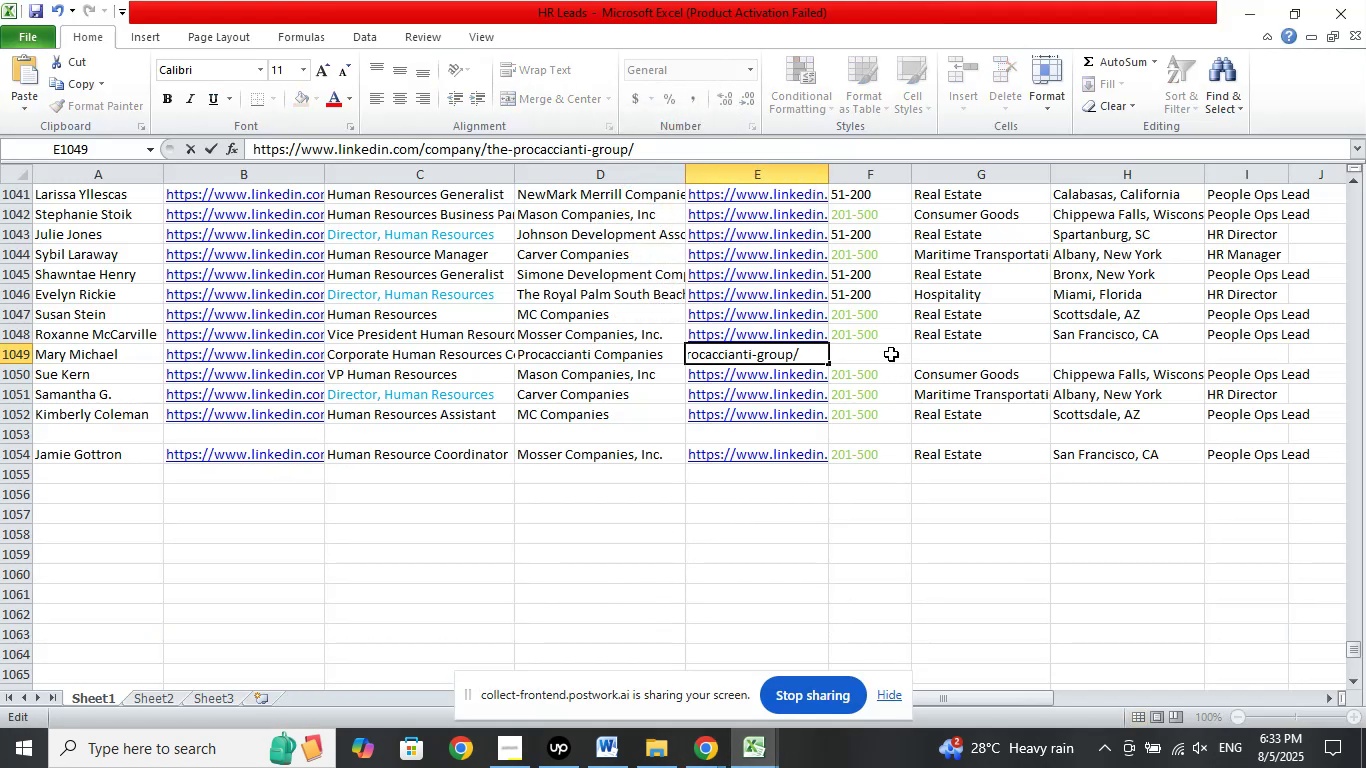 
left_click([891, 354])
 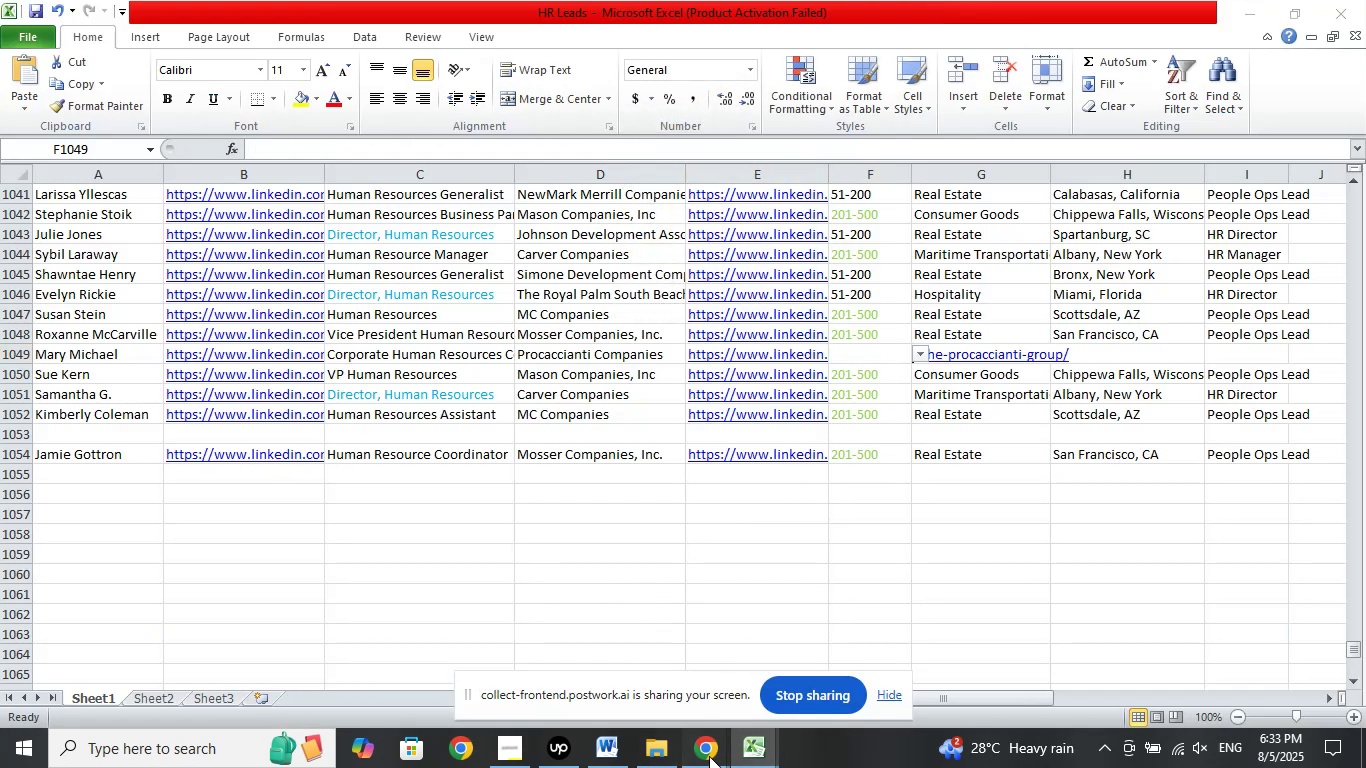 
double_click([620, 705])
 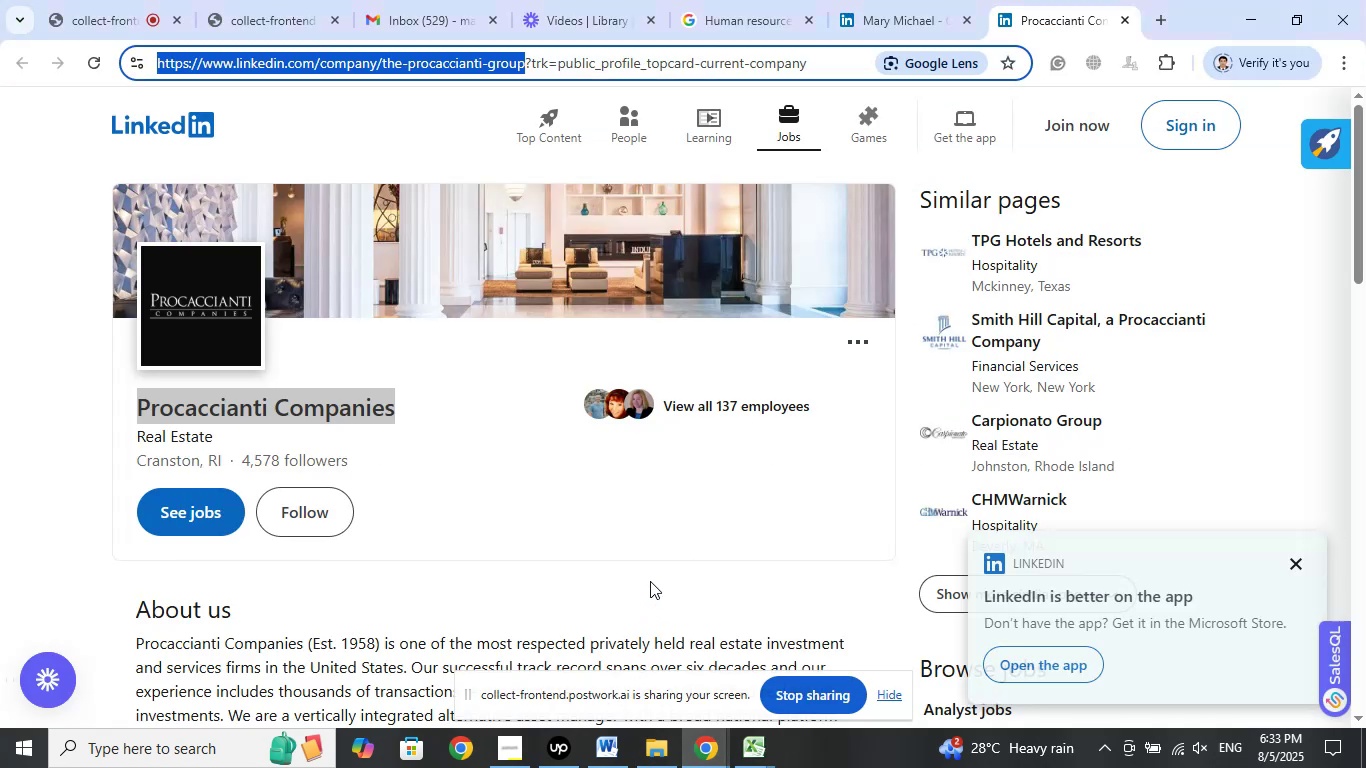 
scroll: coordinate [675, 530], scroll_direction: down, amount: 7.0
 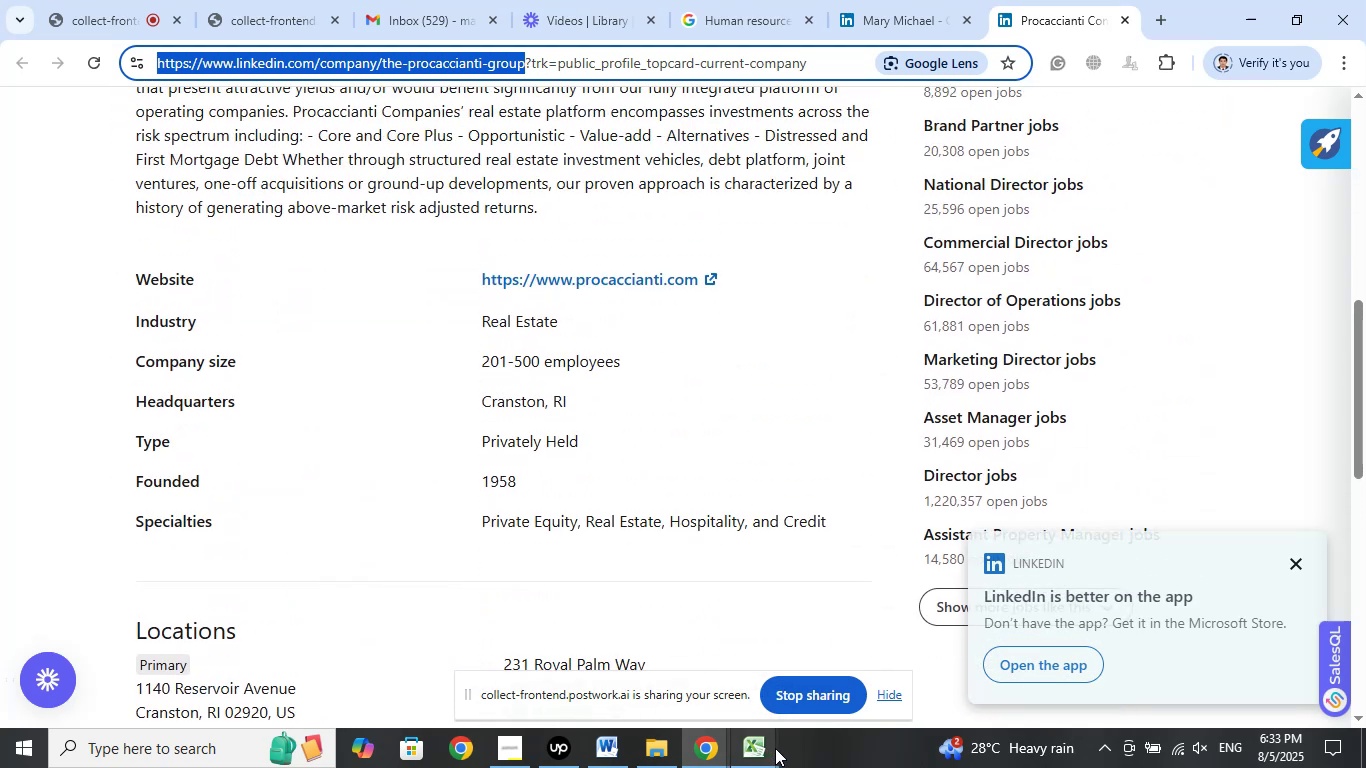 
left_click([764, 748])
 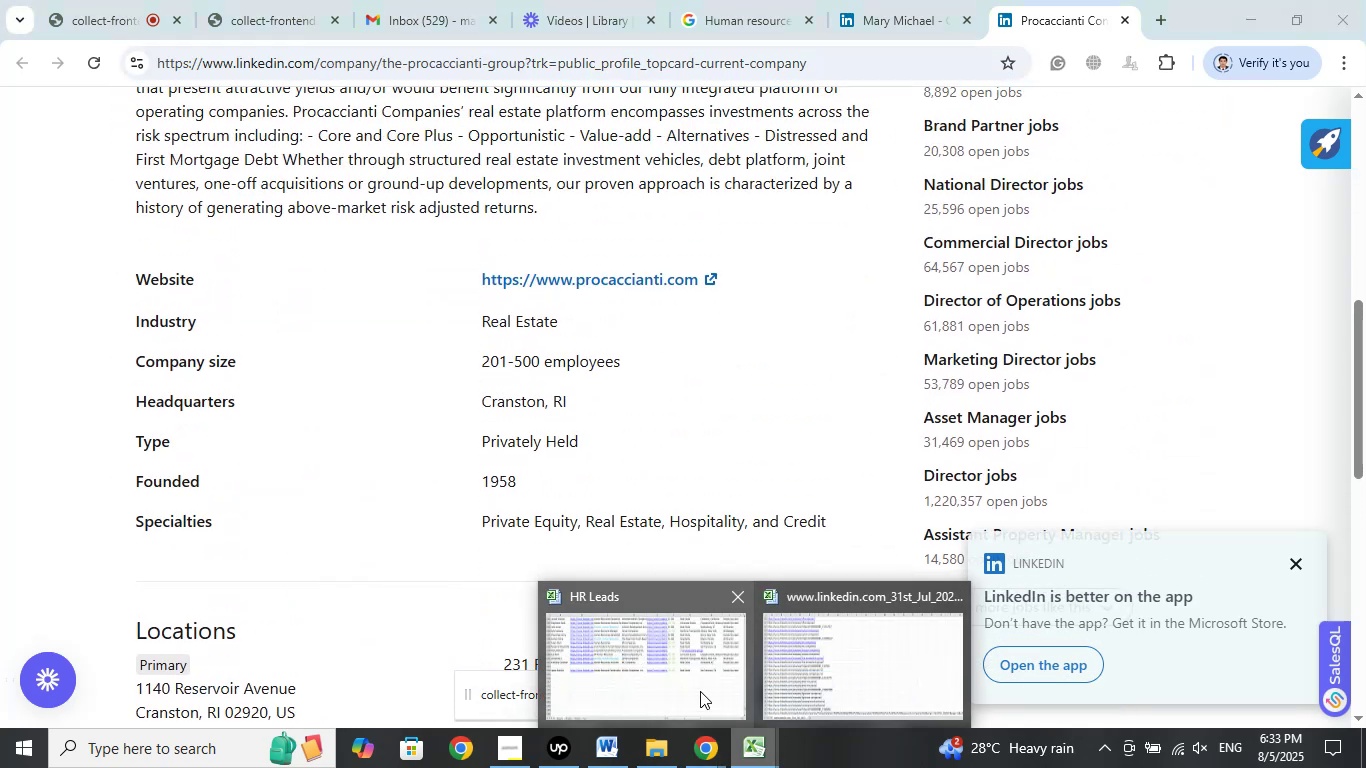 
left_click([693, 673])
 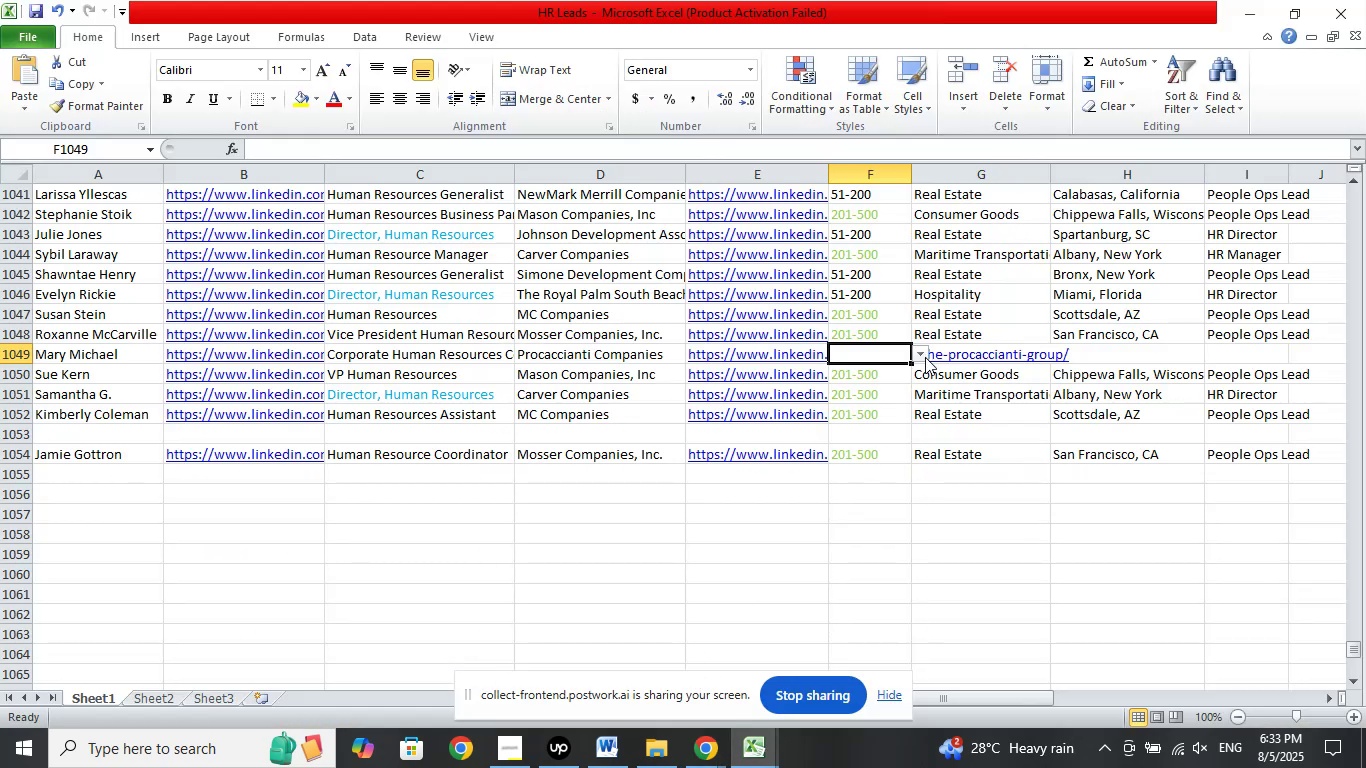 
left_click([918, 358])
 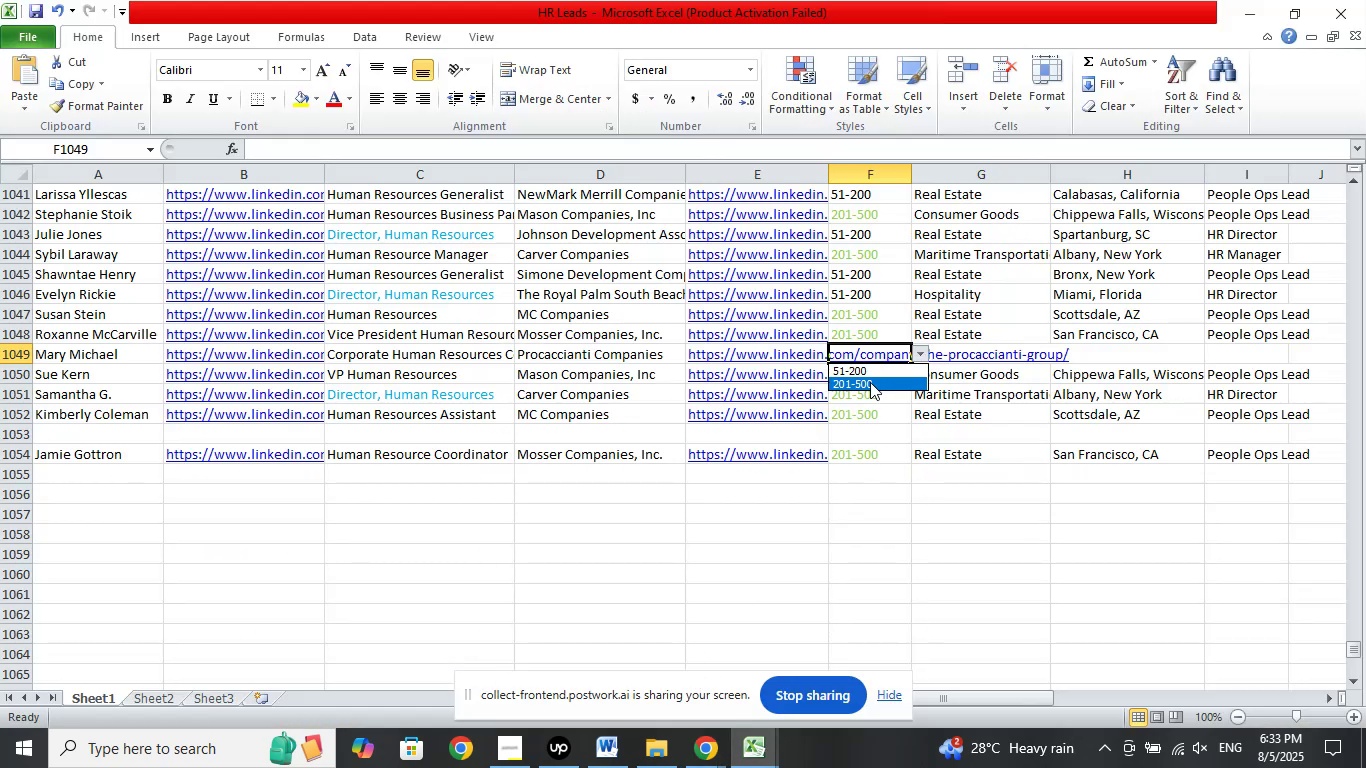 
left_click([870, 382])
 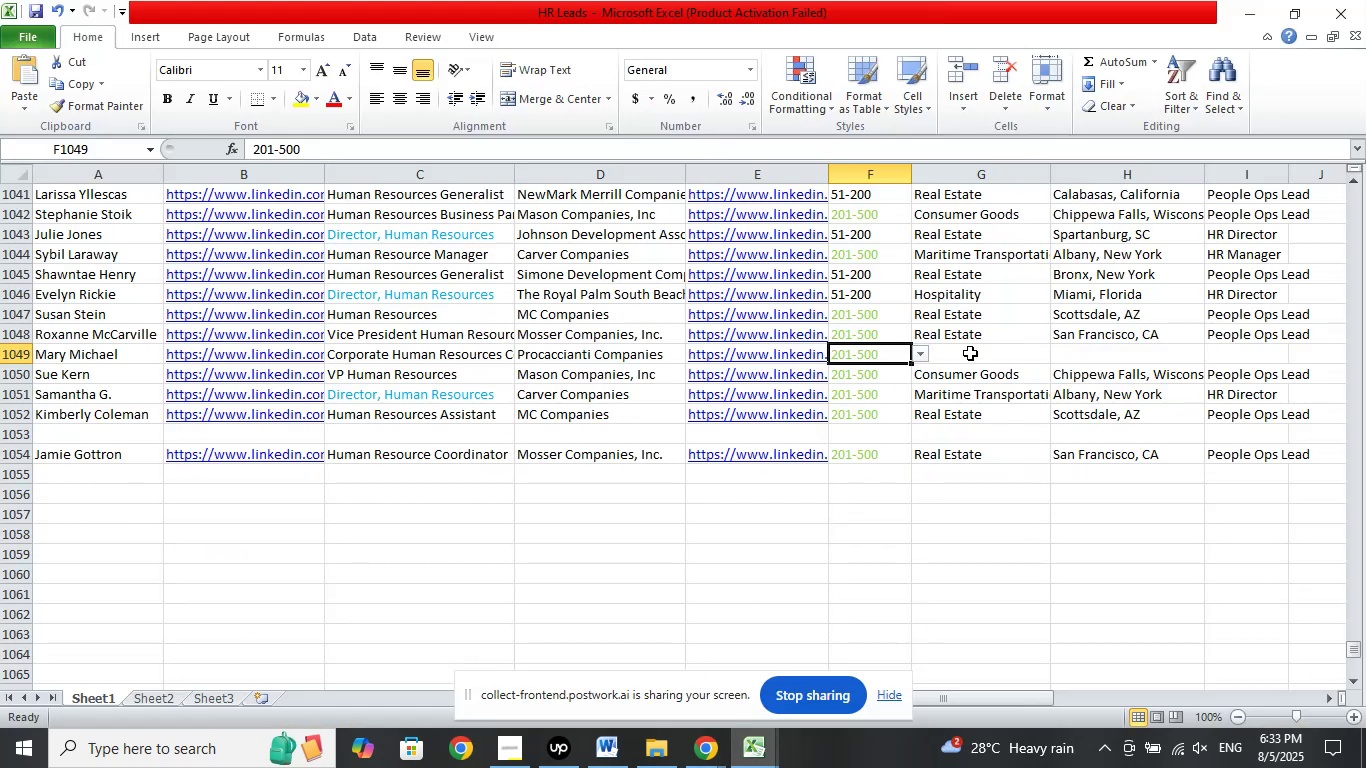 
left_click([970, 353])
 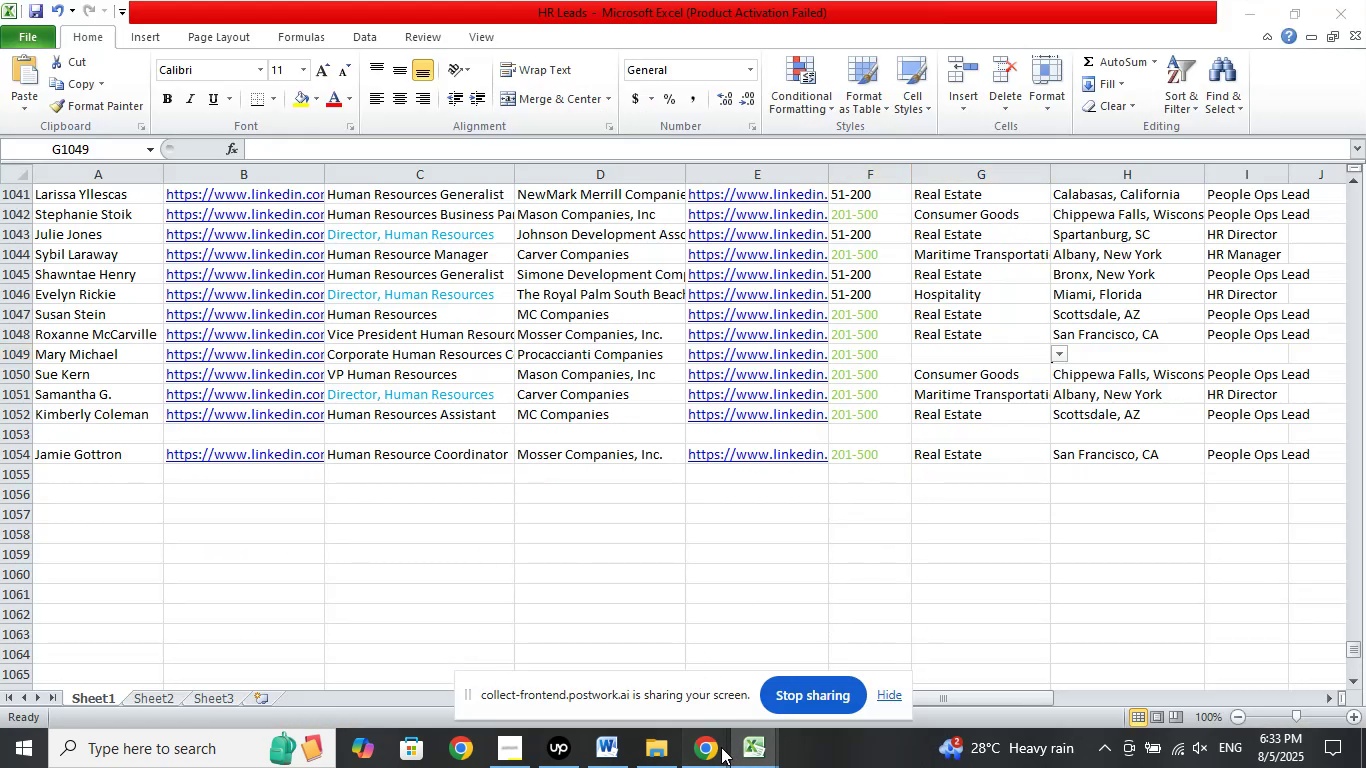 
double_click([675, 666])
 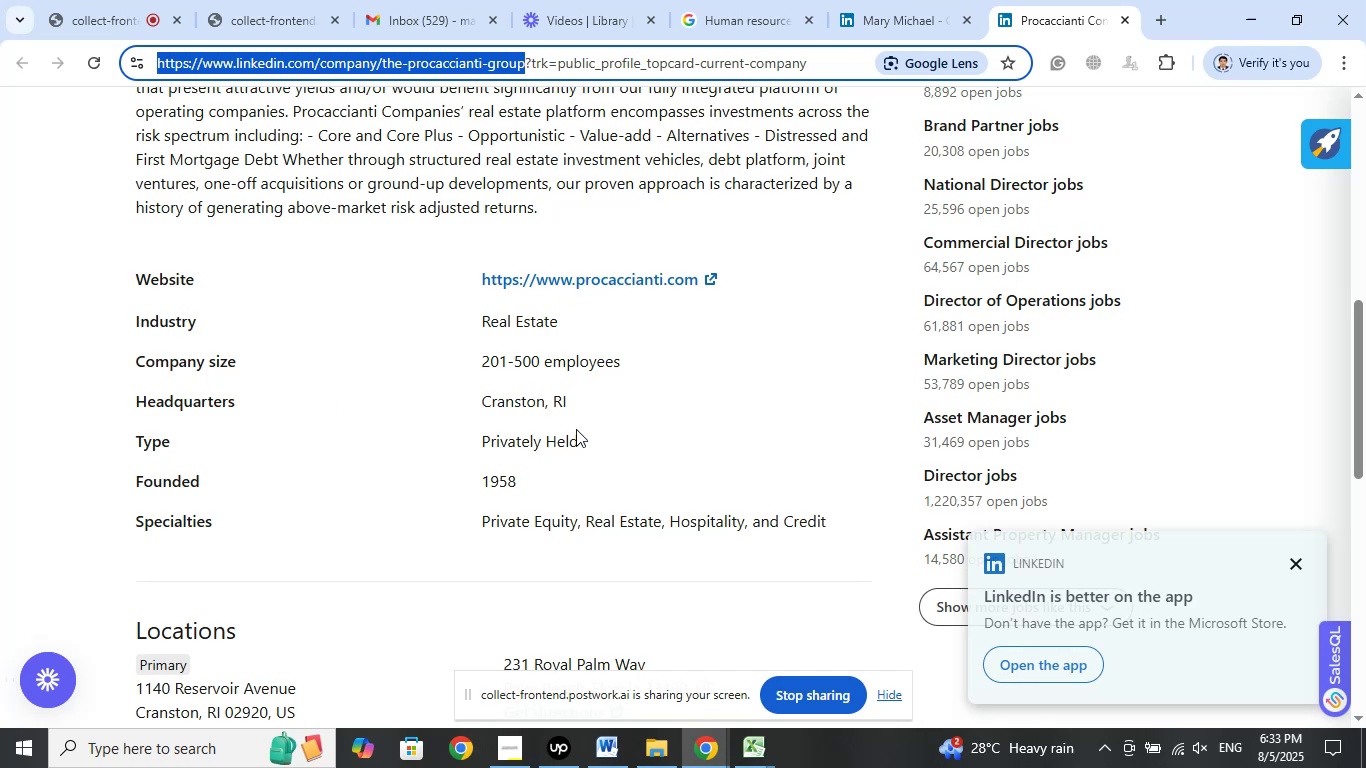 
scroll: coordinate [544, 500], scroll_direction: up, amount: 11.0
 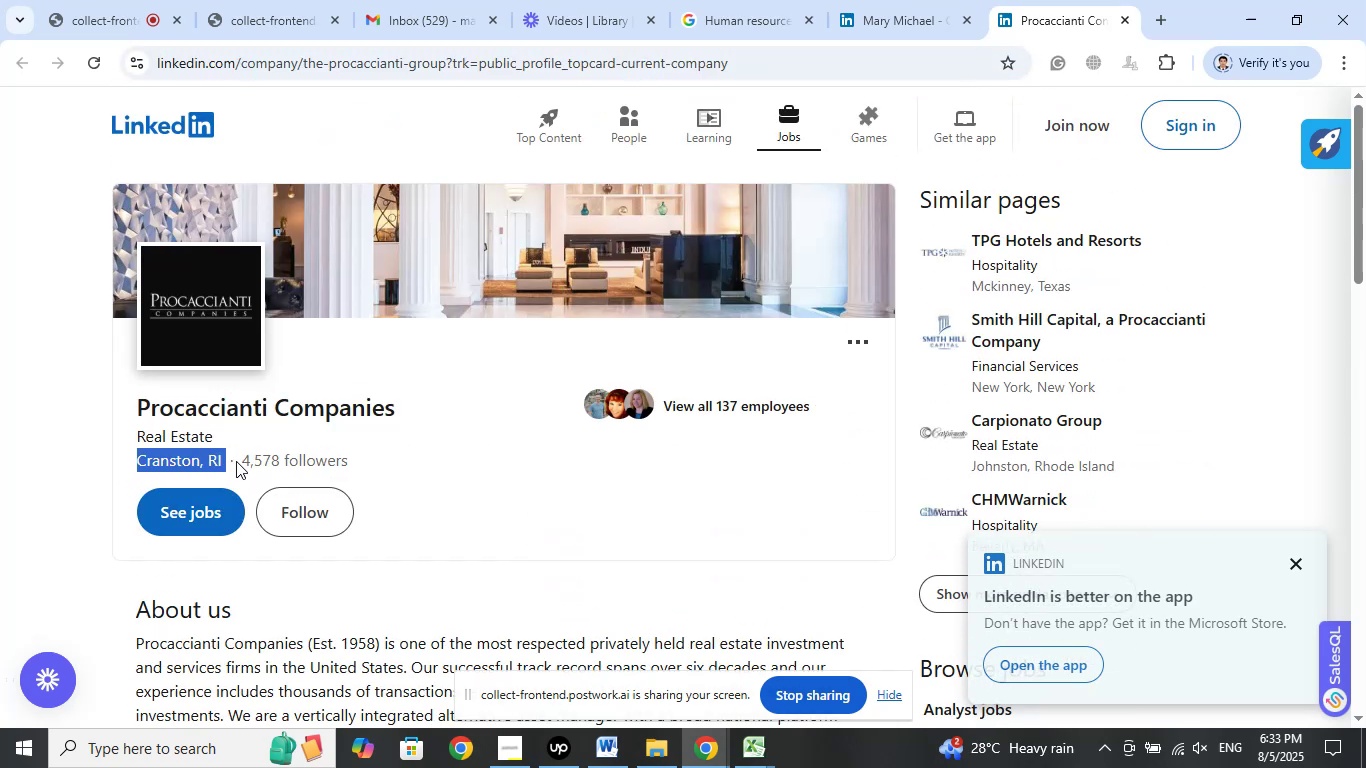 
right_click([190, 454])
 